 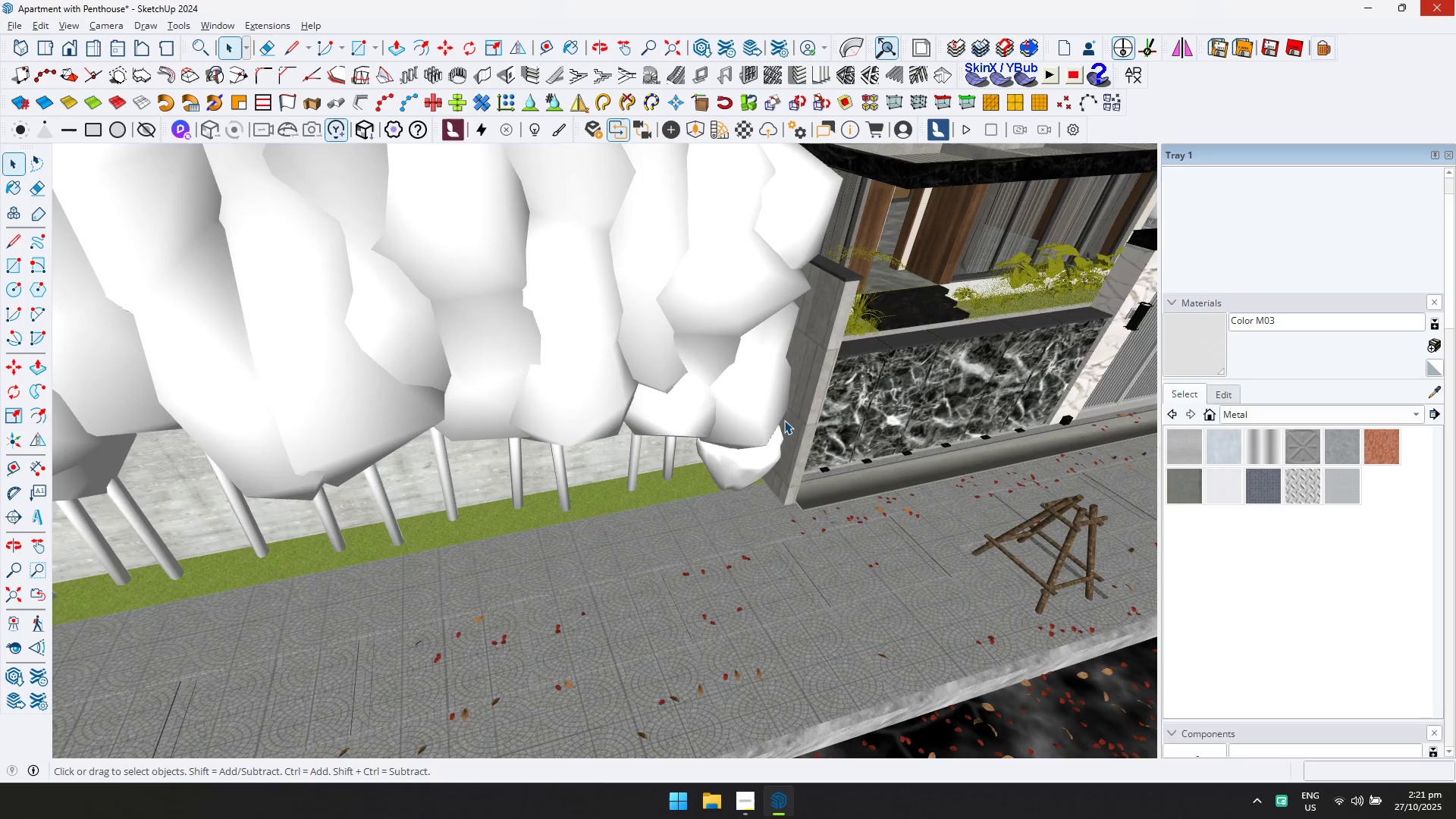 
scroll: coordinate [704, 541], scroll_direction: up, amount: 6.0
 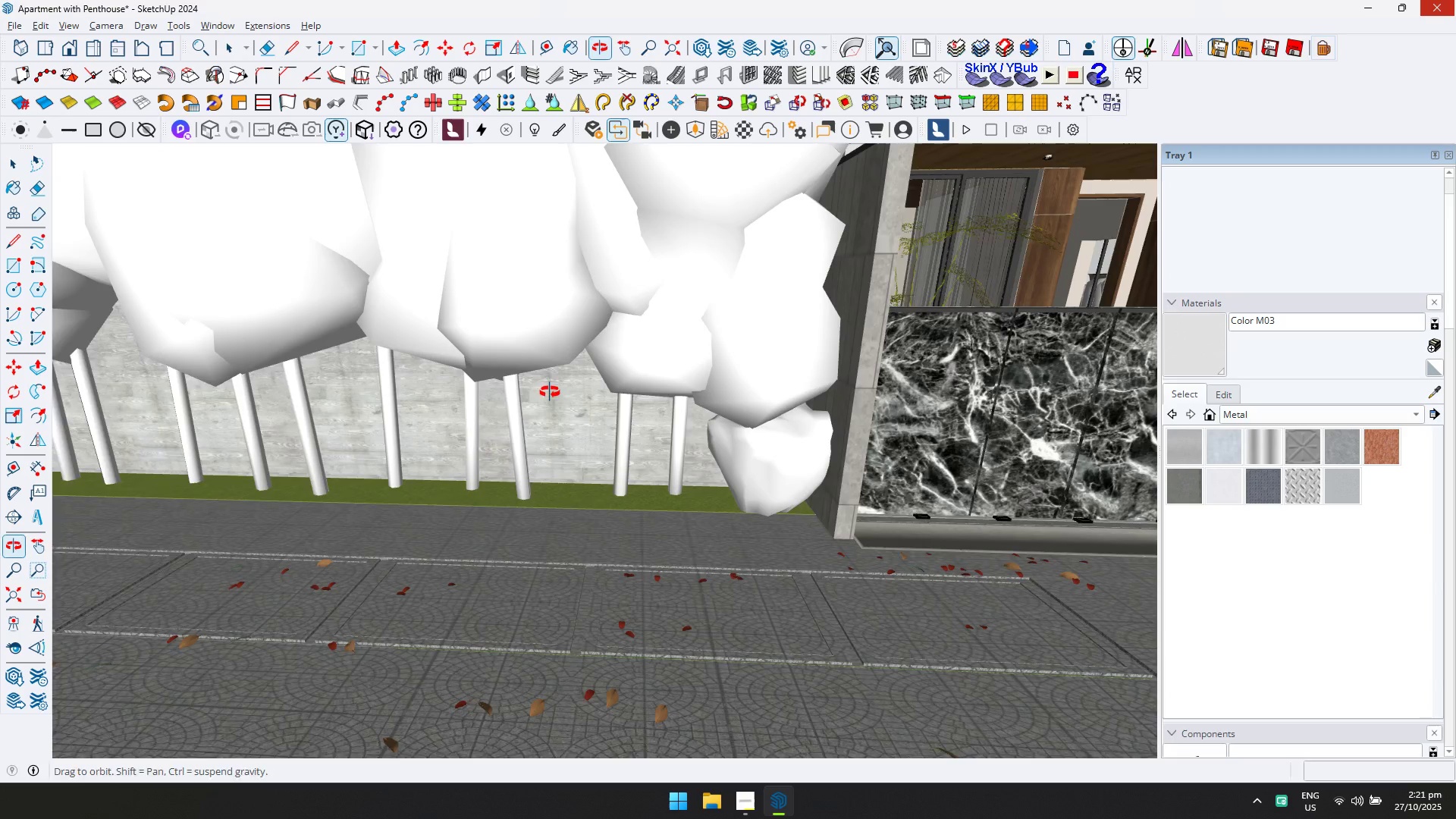 
left_click([753, 444])
 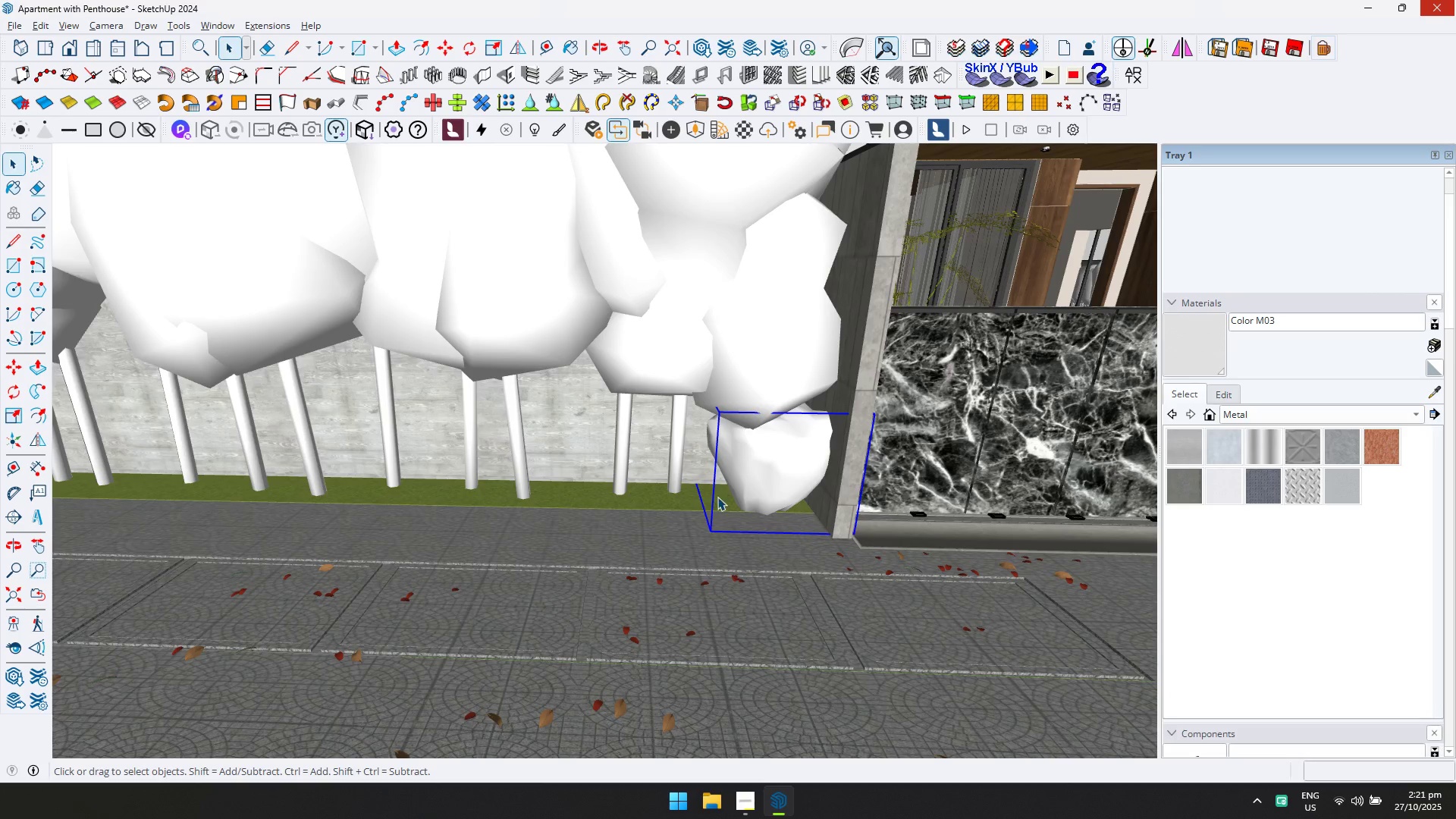 
key(M)
 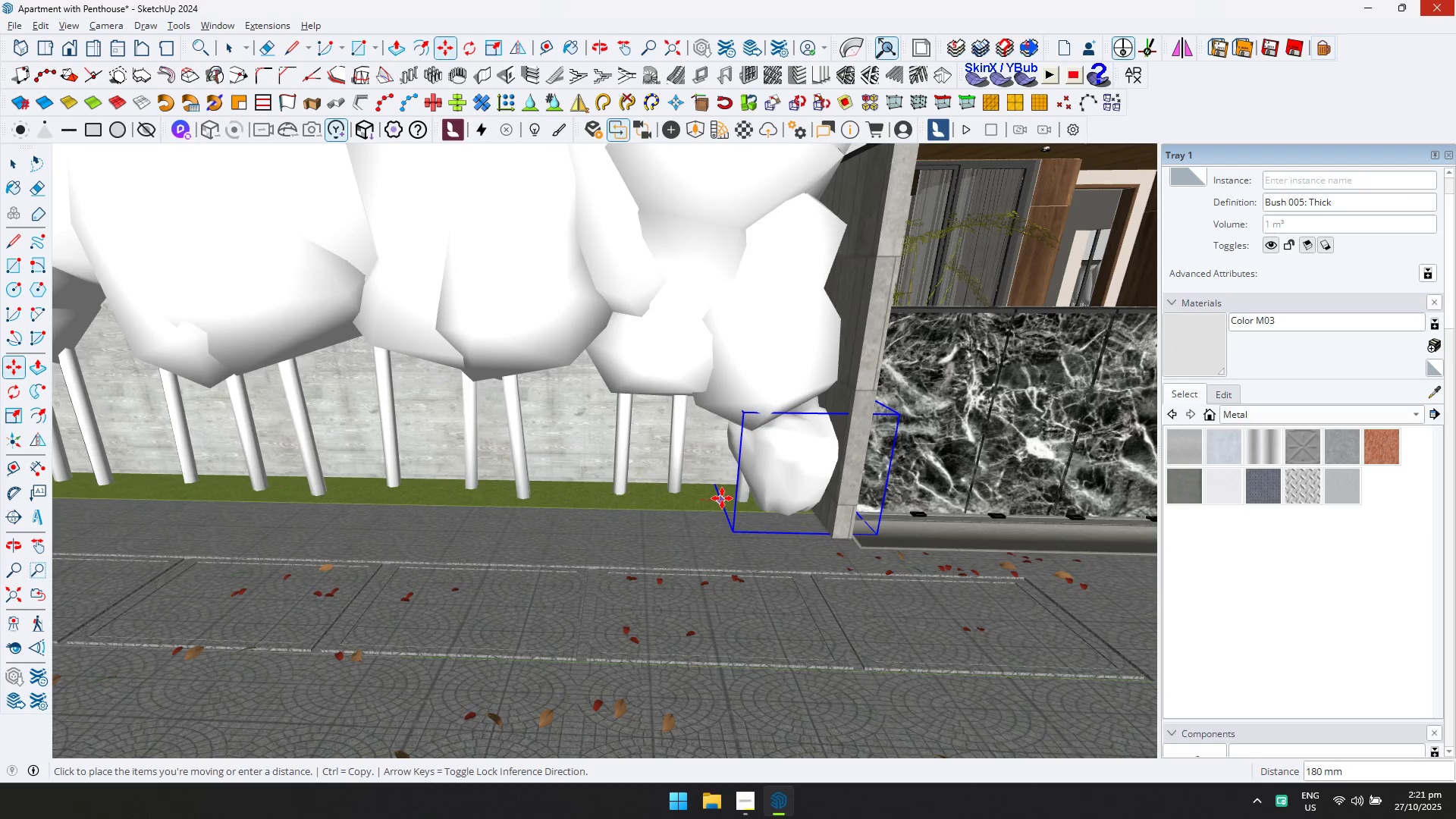 
left_click([722, 498])
 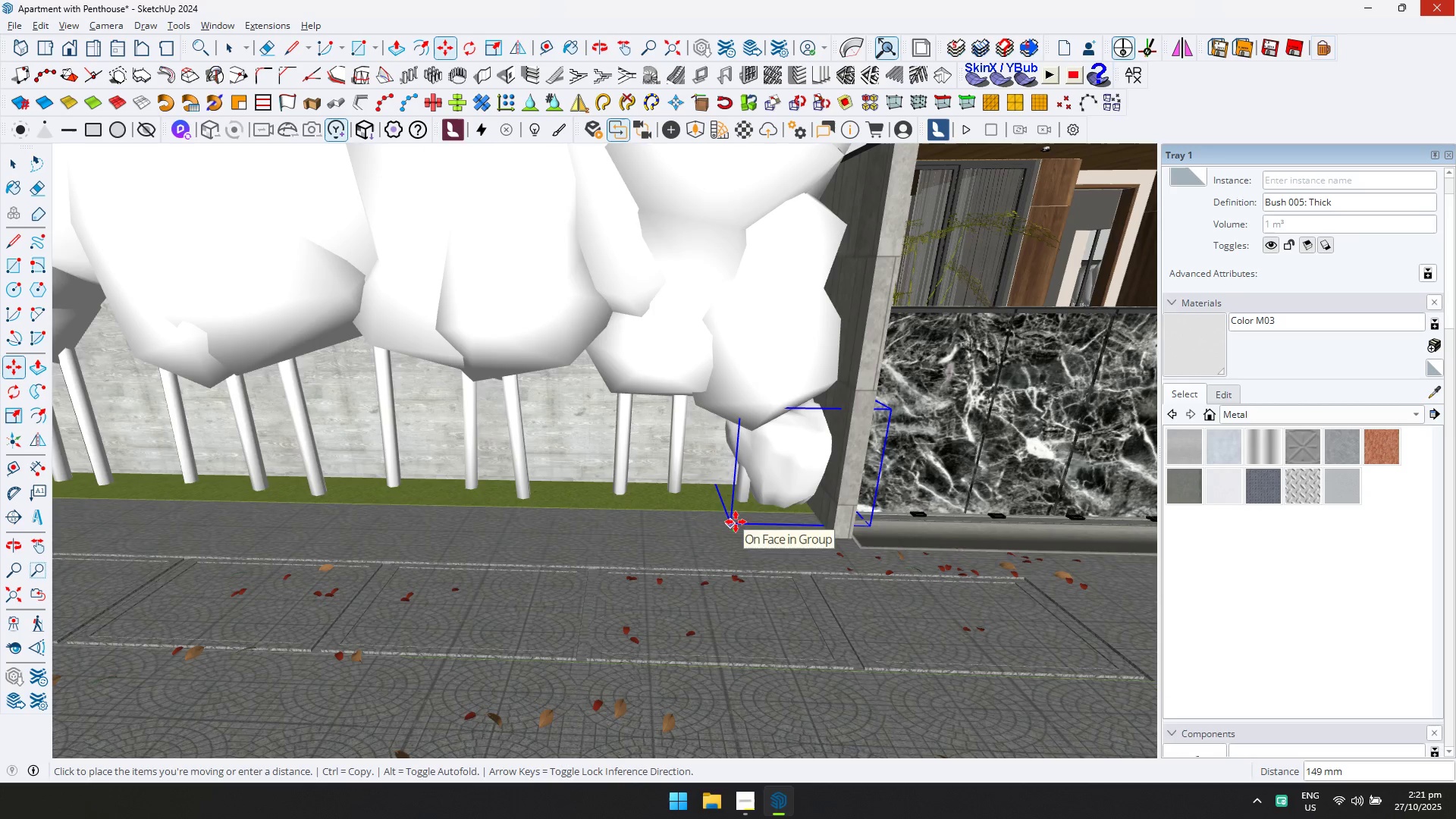 
left_click([736, 523])
 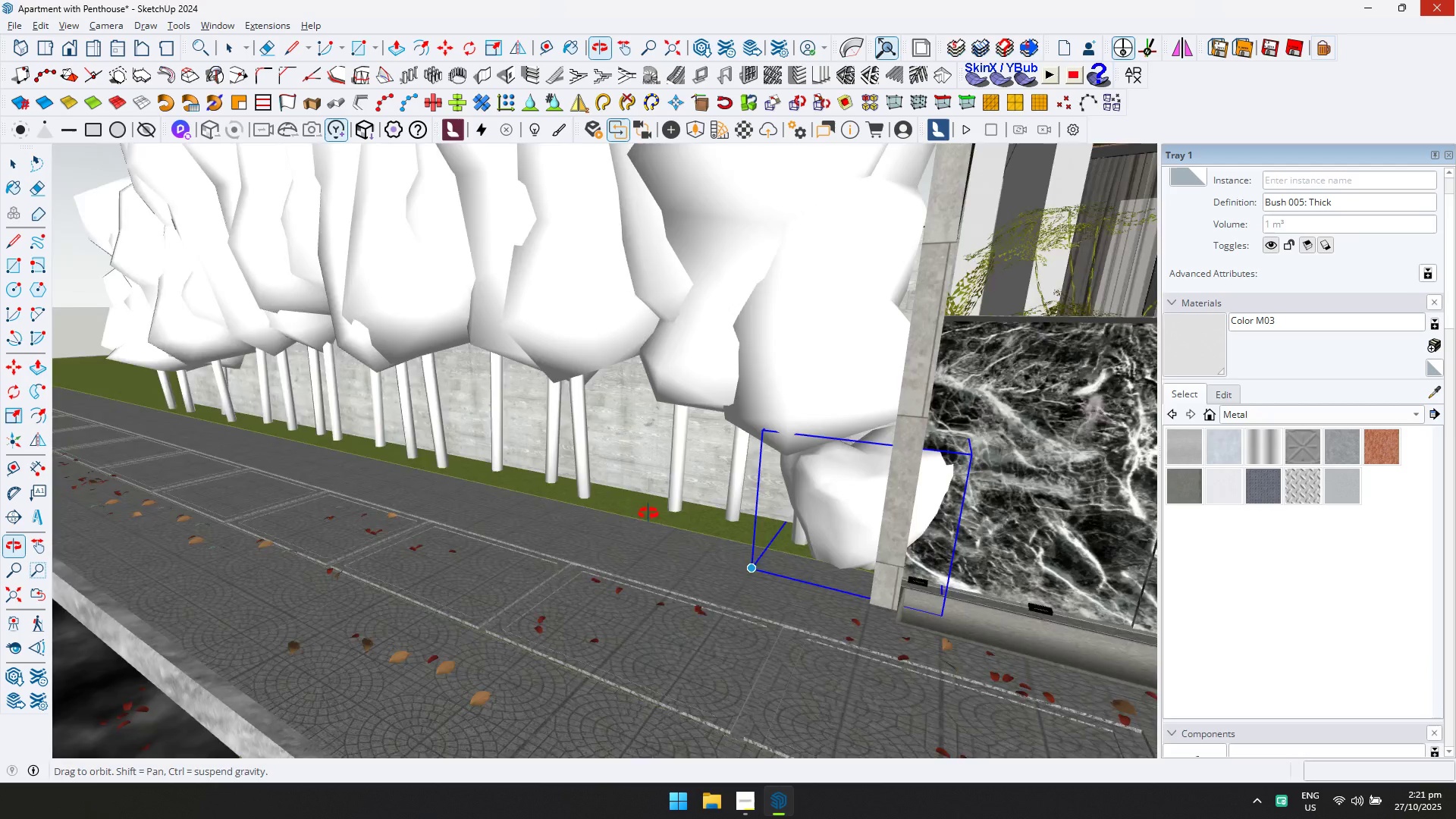 
left_click_drag(start_coordinate=[798, 569], to_coordinate=[794, 570])
 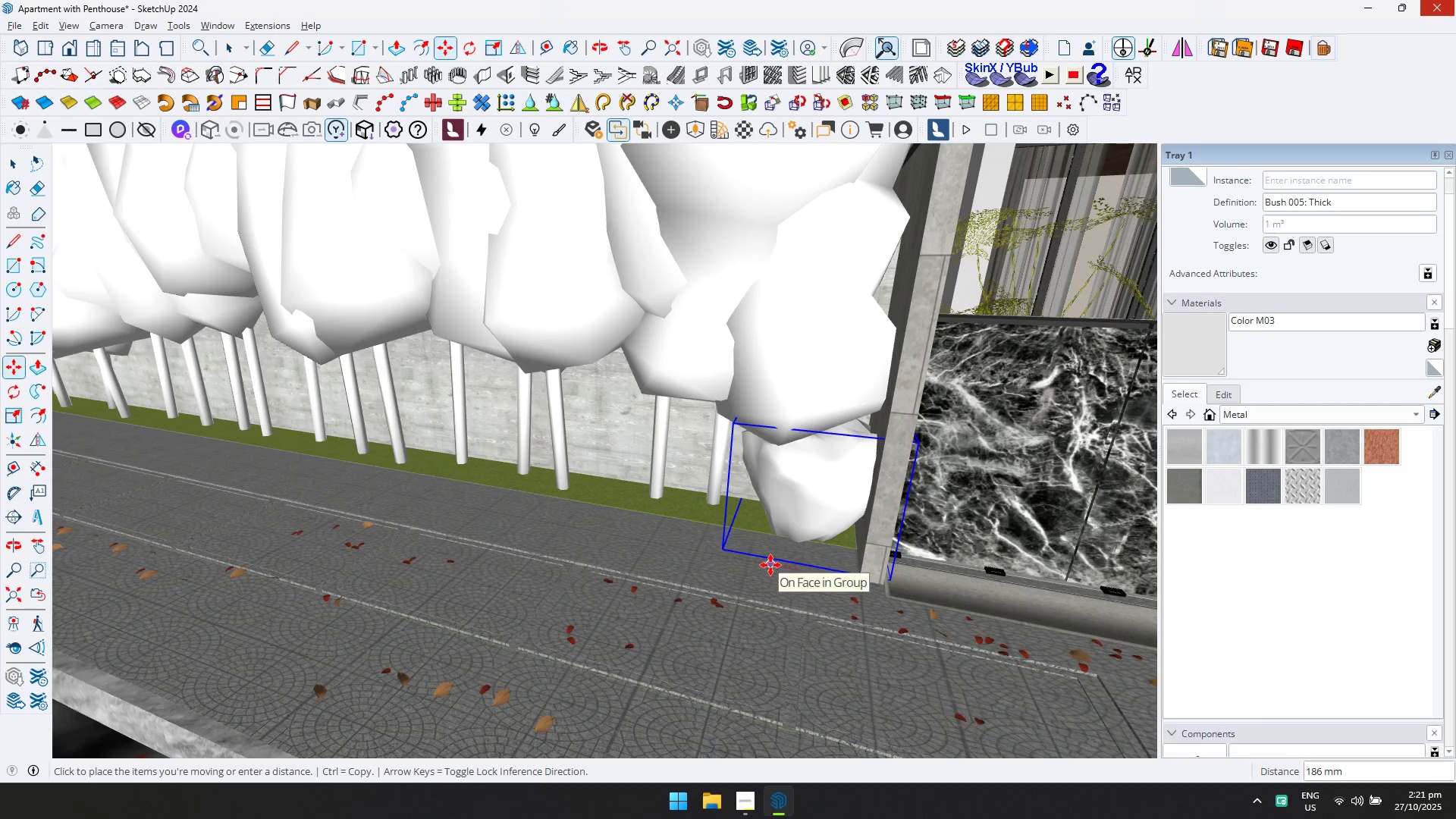 
left_click([770, 565])
 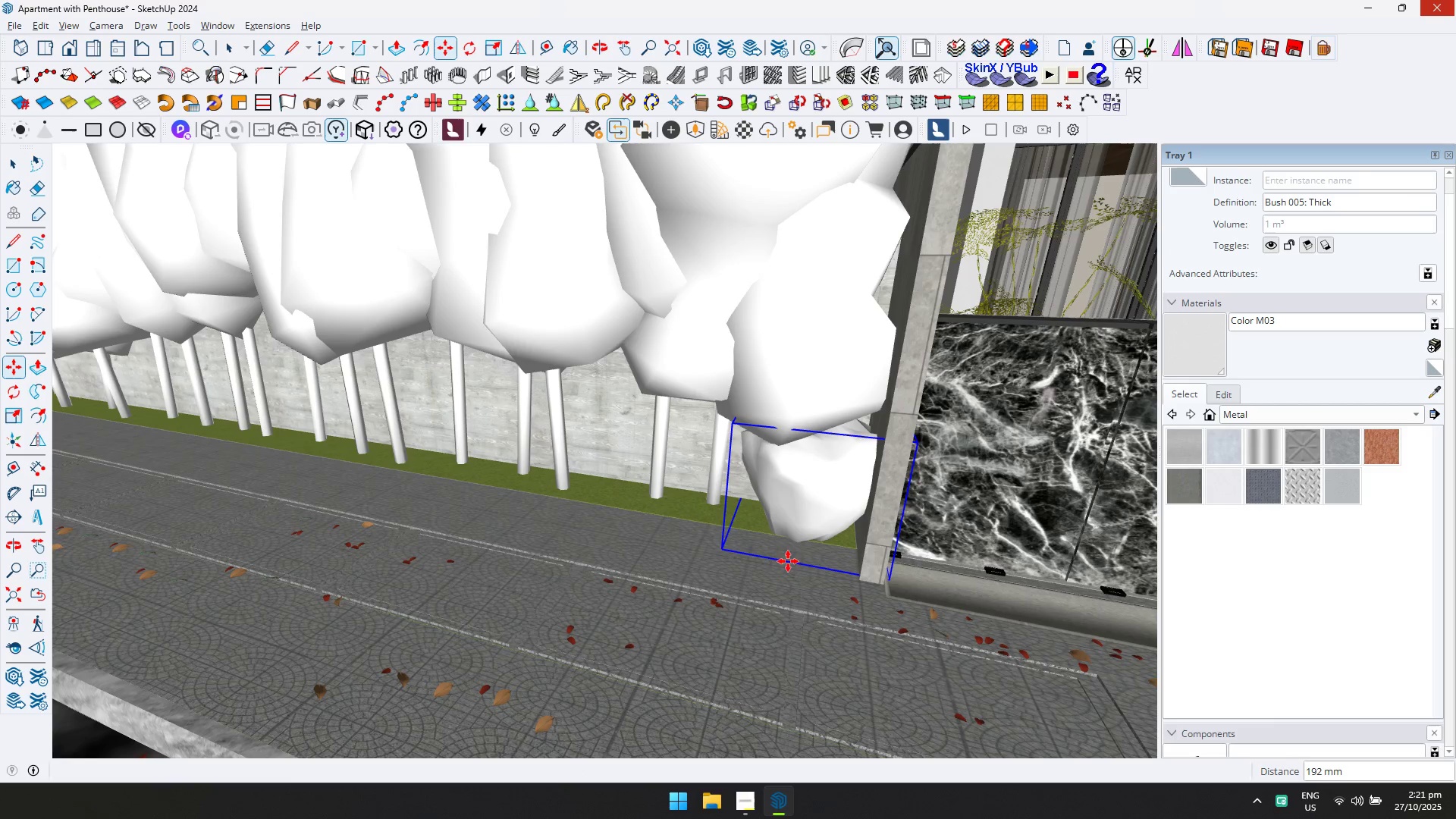 
key(Control+ControlLeft)
 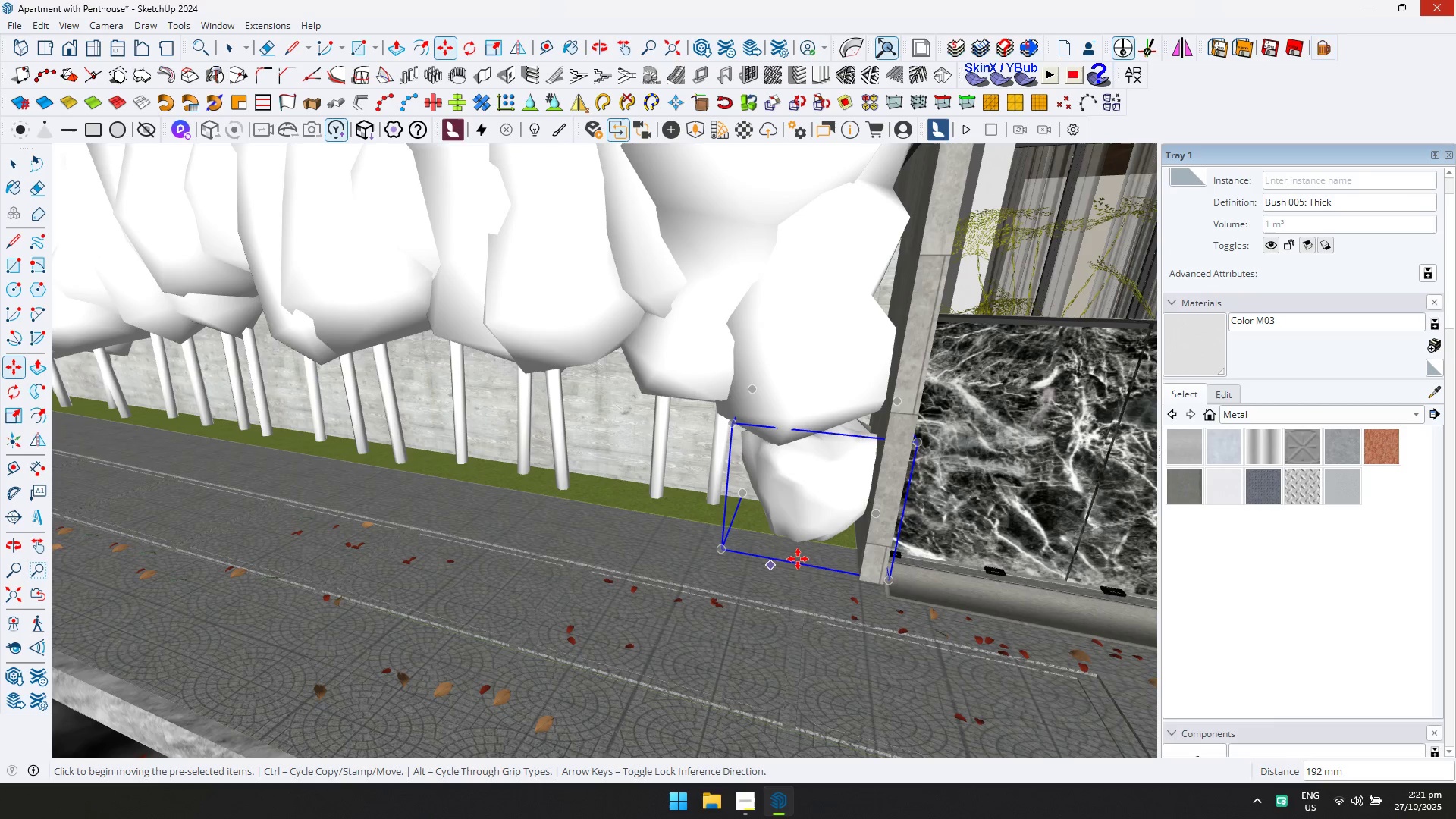 
double_click([798, 559])
 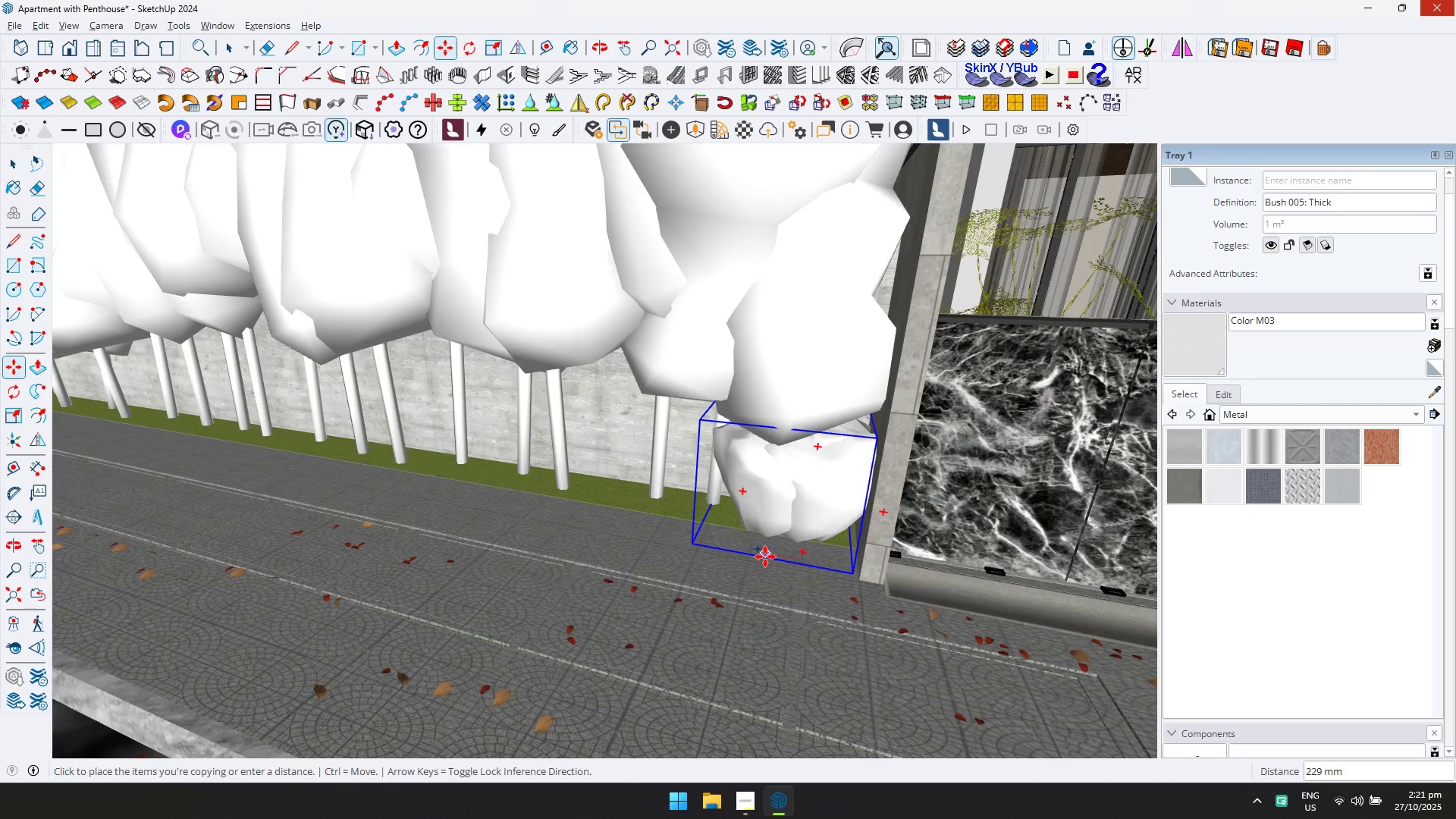 
left_click([765, 556])
 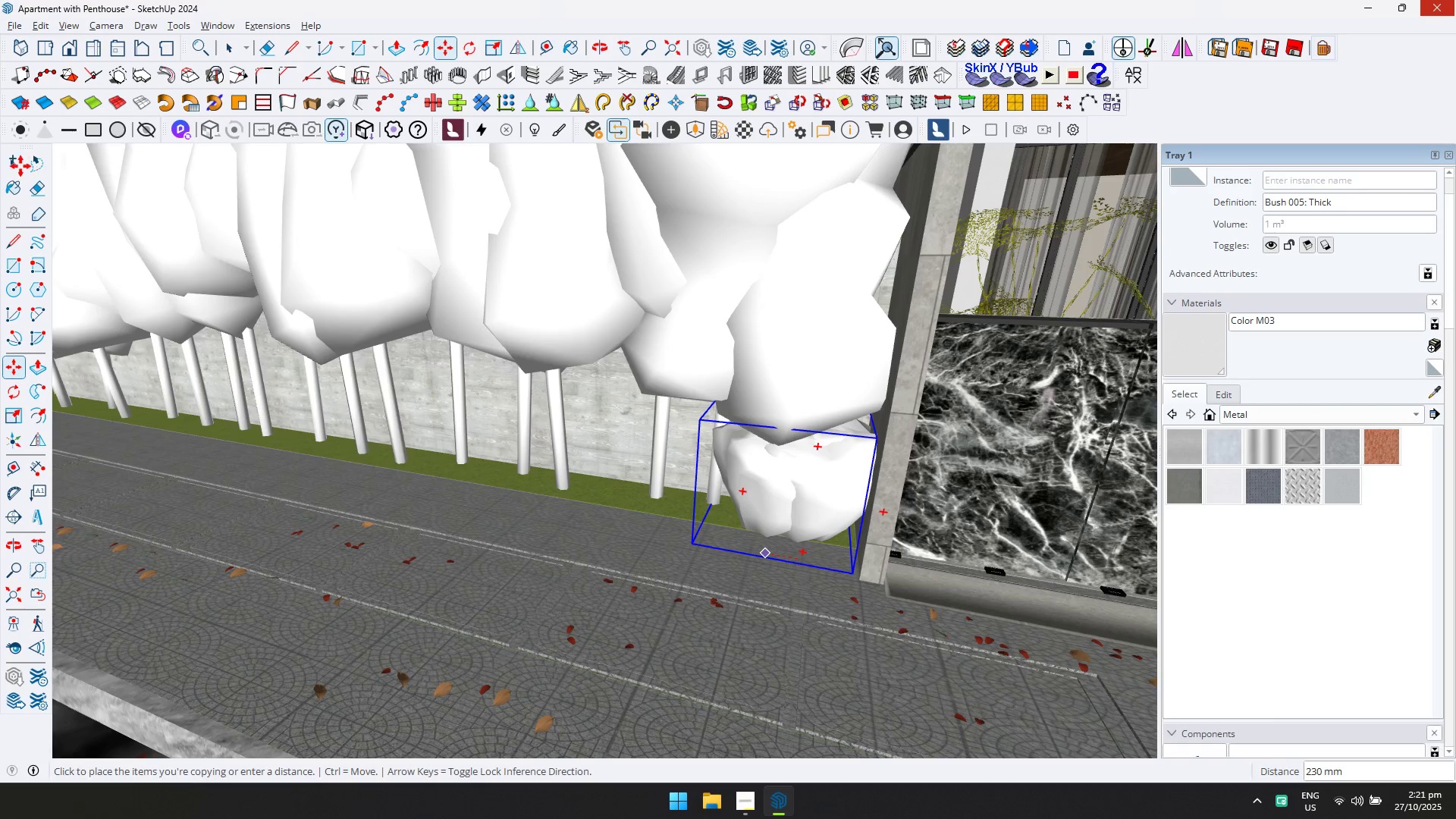 
left_click([16, 165])
 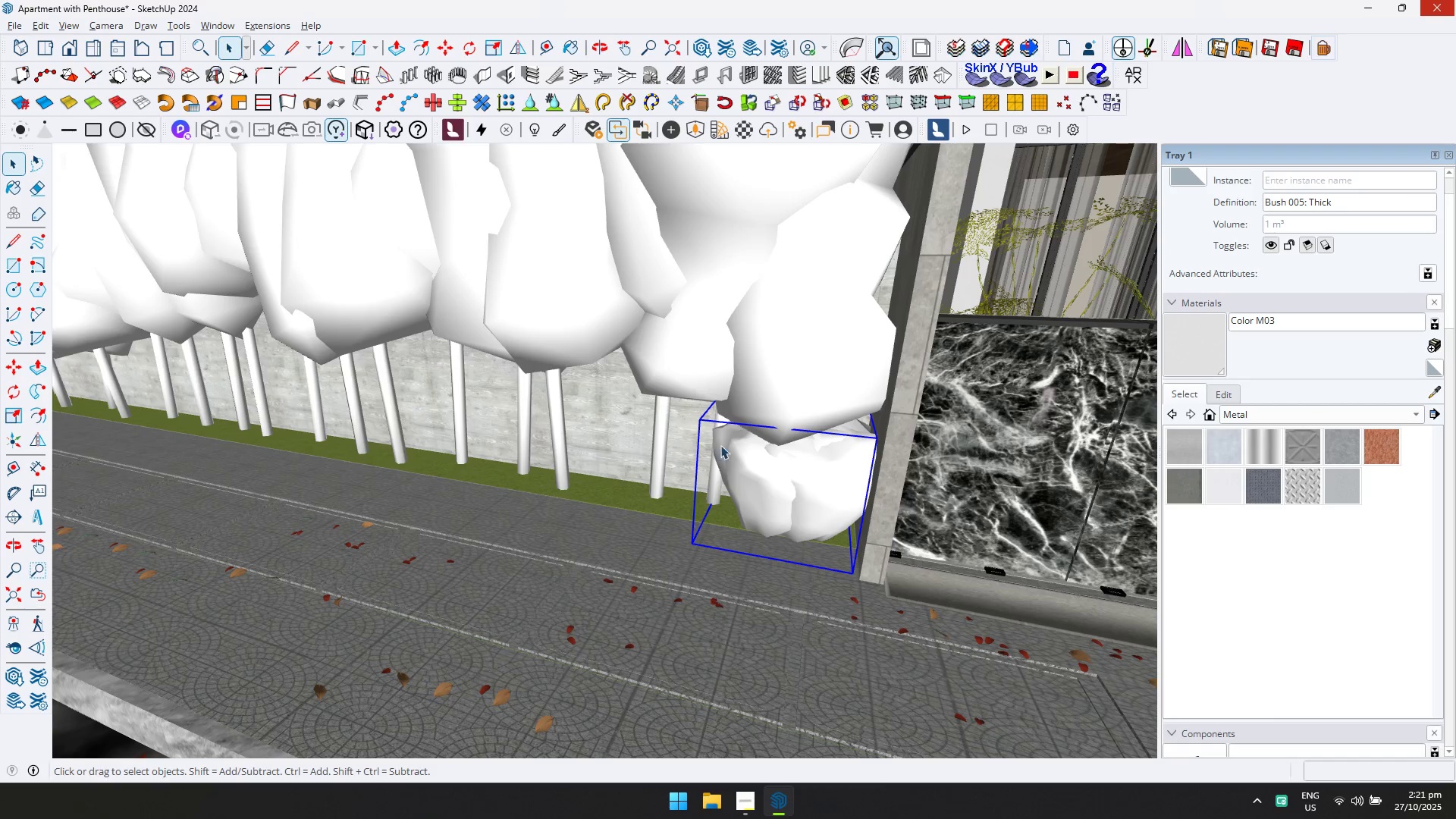 
hold_key(key=ControlLeft, duration=0.66)
left_click([836, 489])
 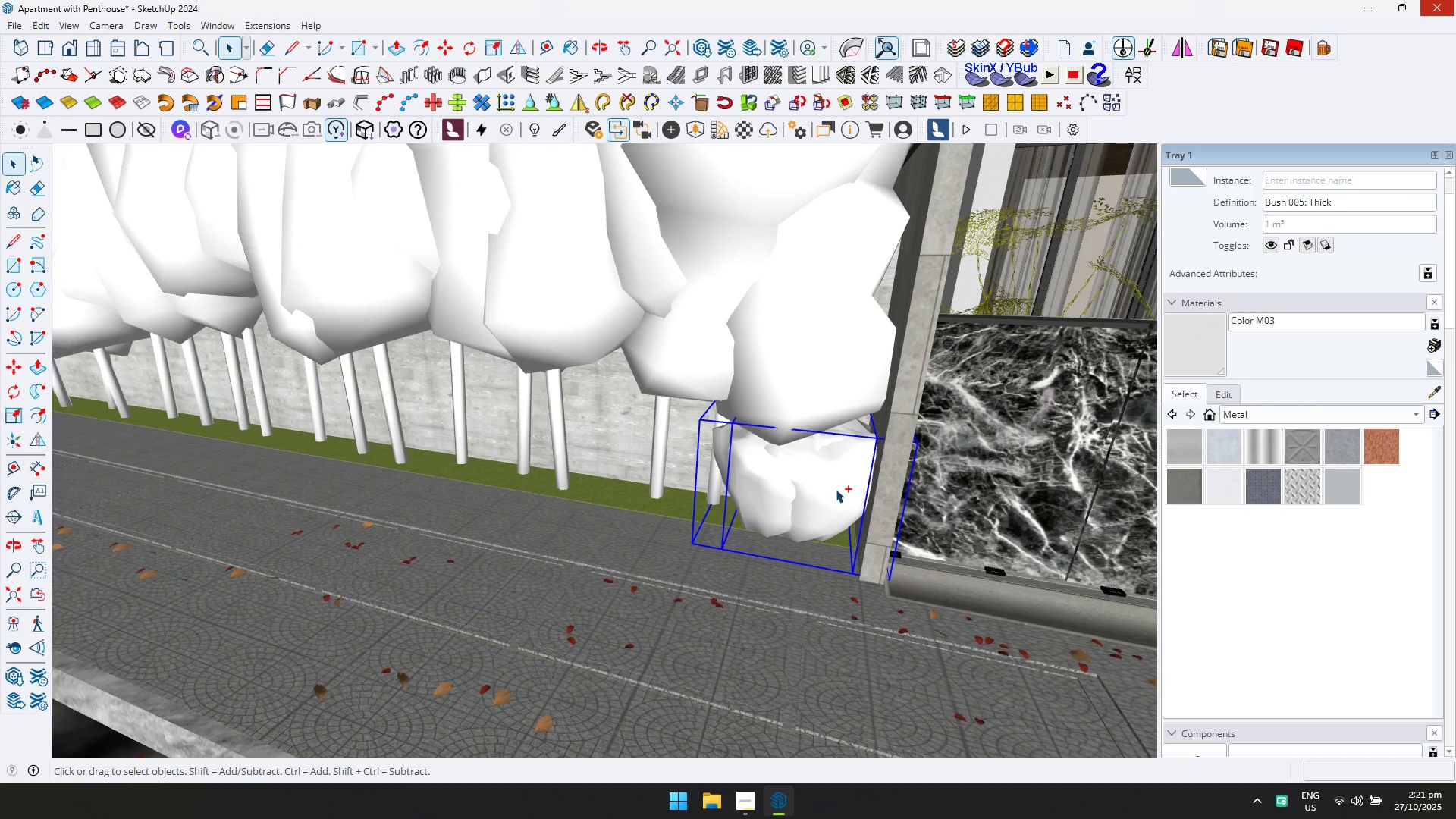 
right_click([836, 489])
 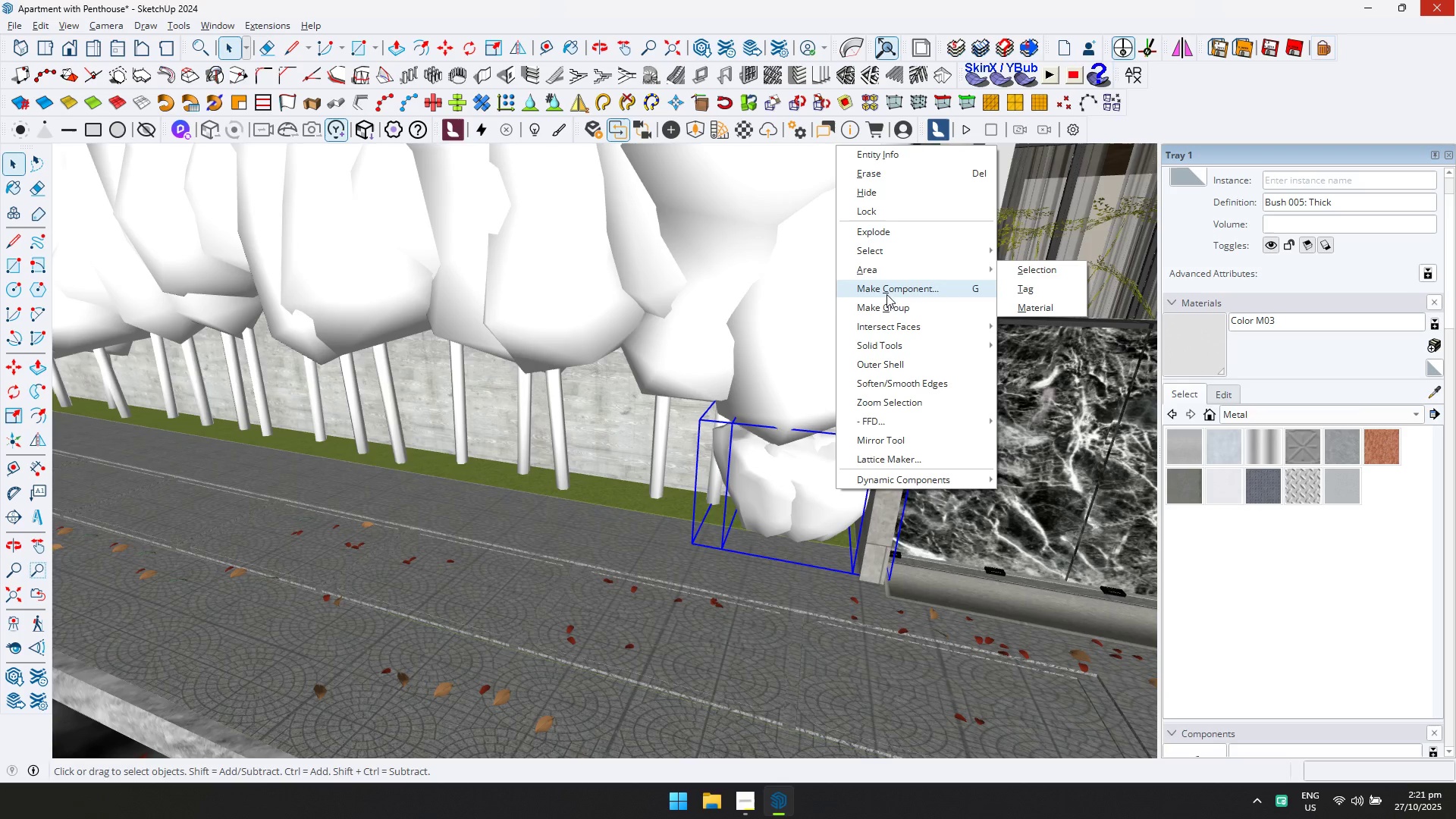 
left_click([888, 301])
 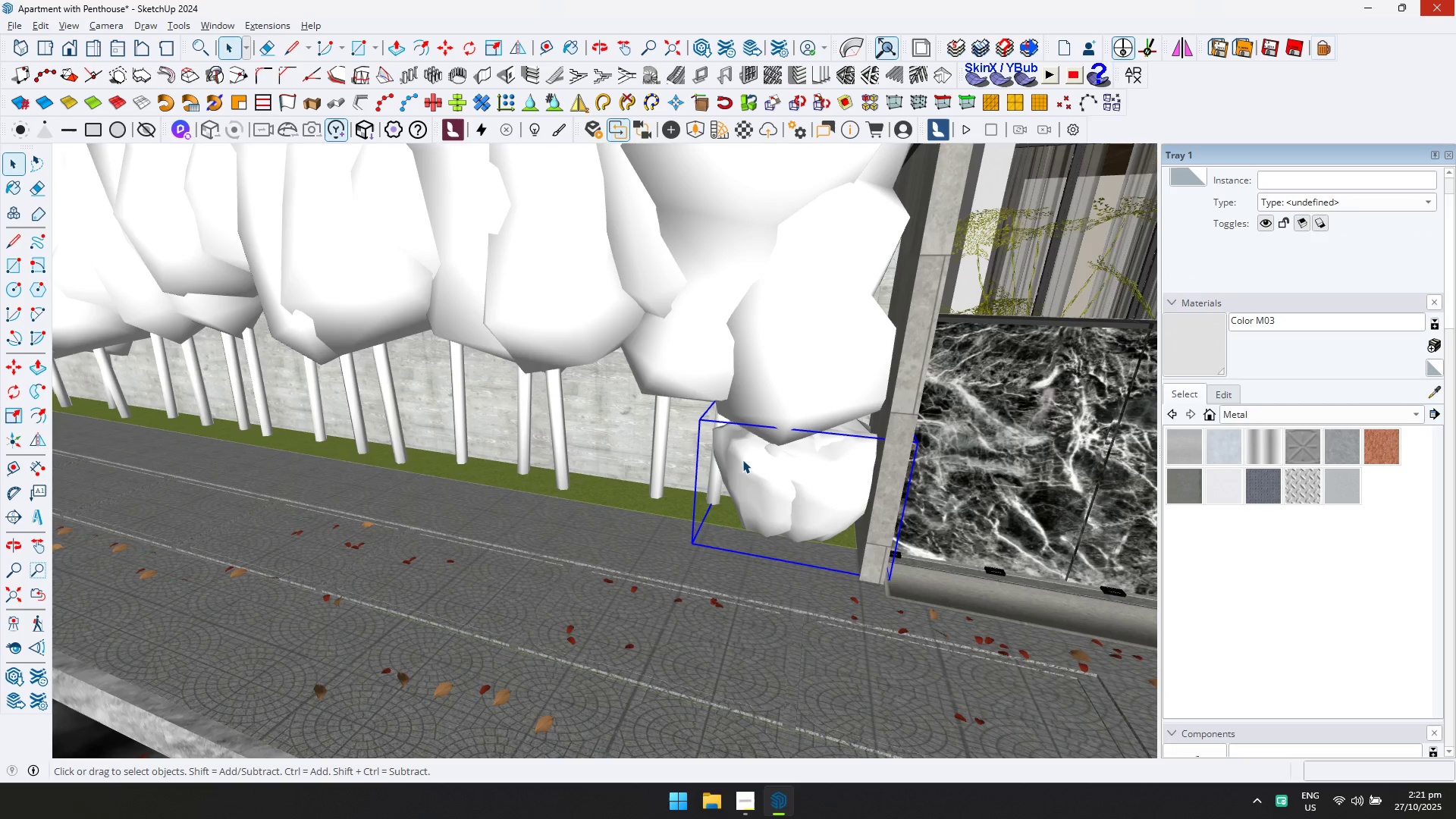 
double_click([742, 460])
 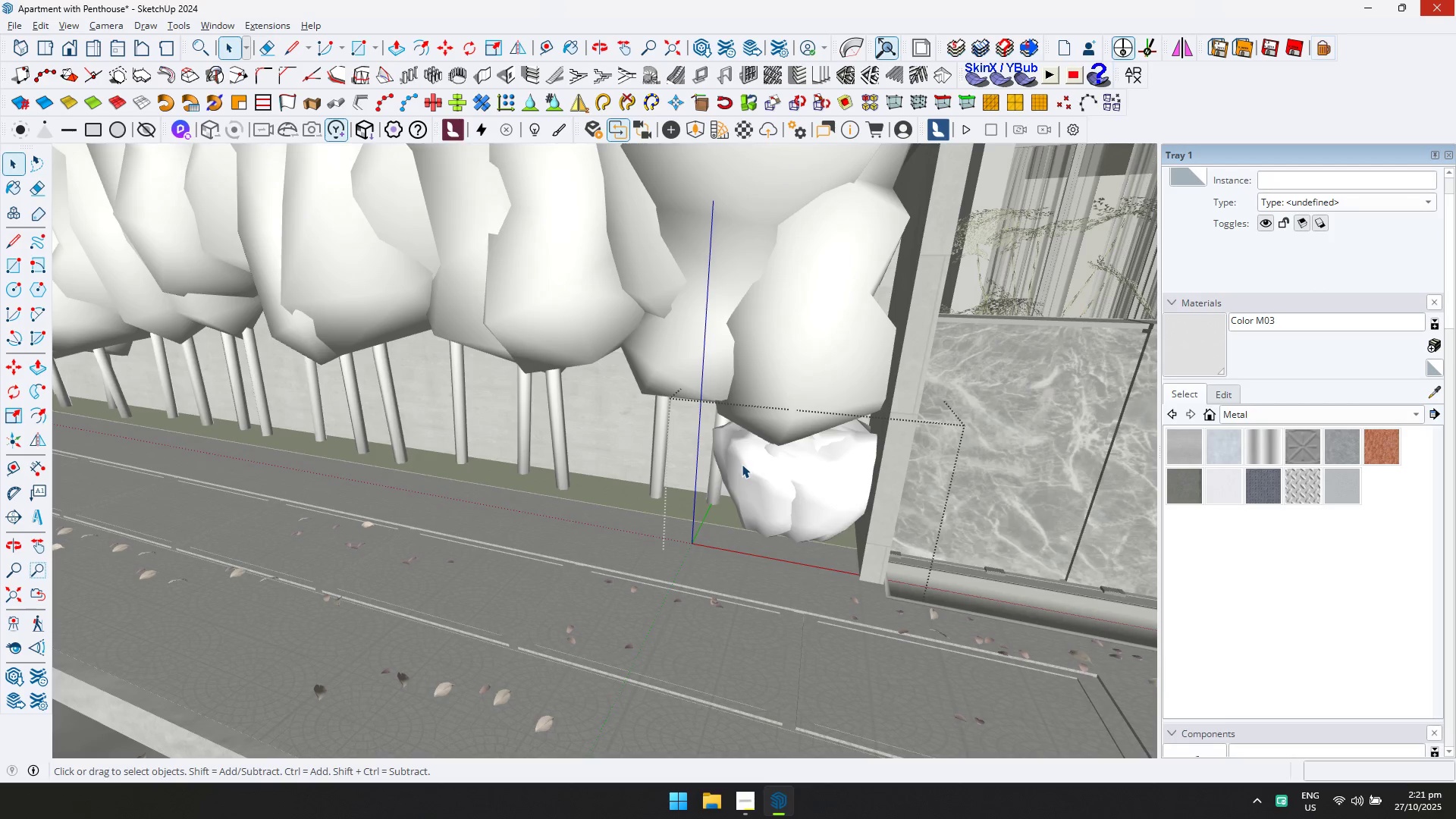 
triple_click([742, 464])
 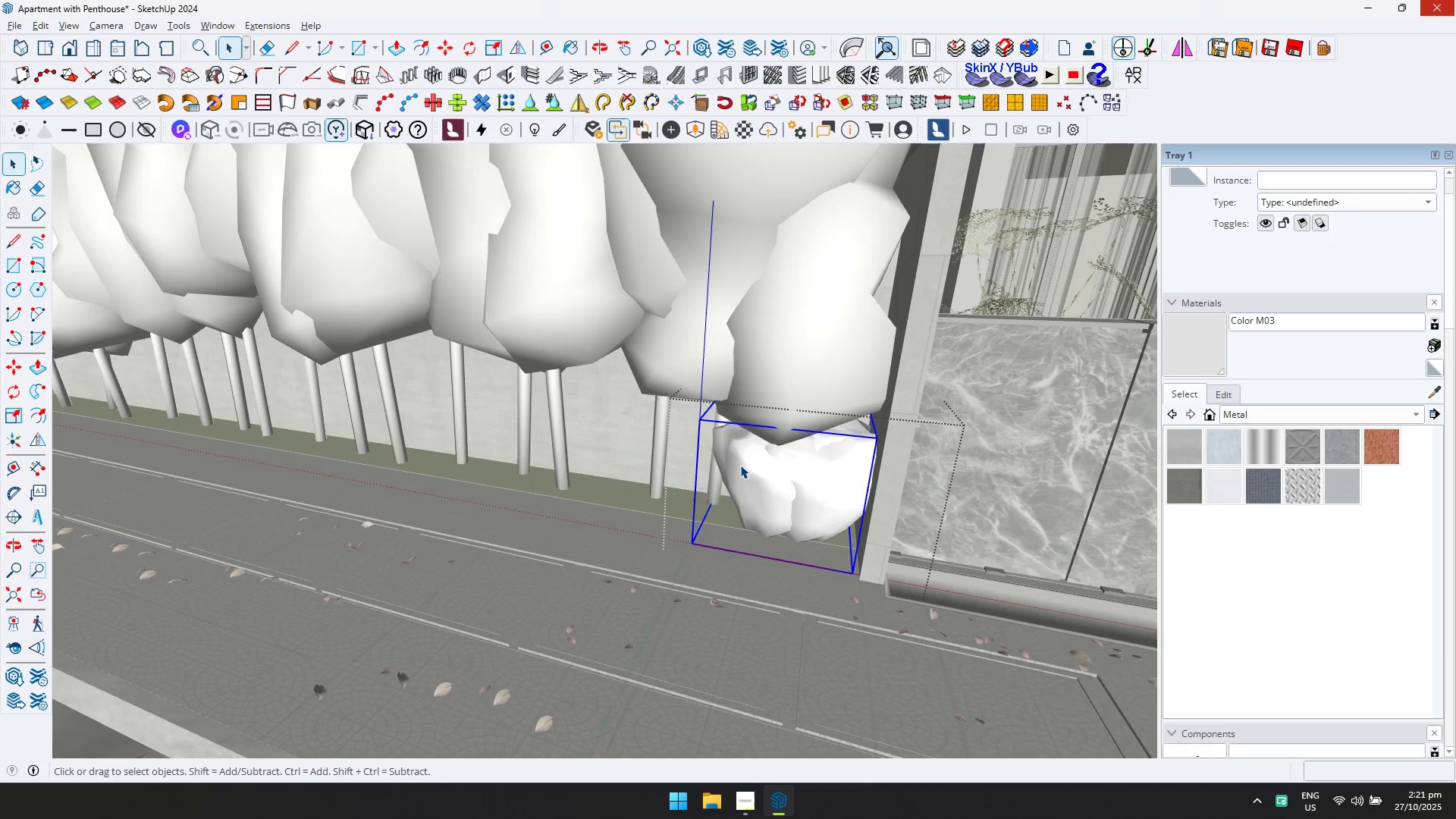 
scroll: coordinate [740, 465], scroll_direction: down, amount: 6.0
 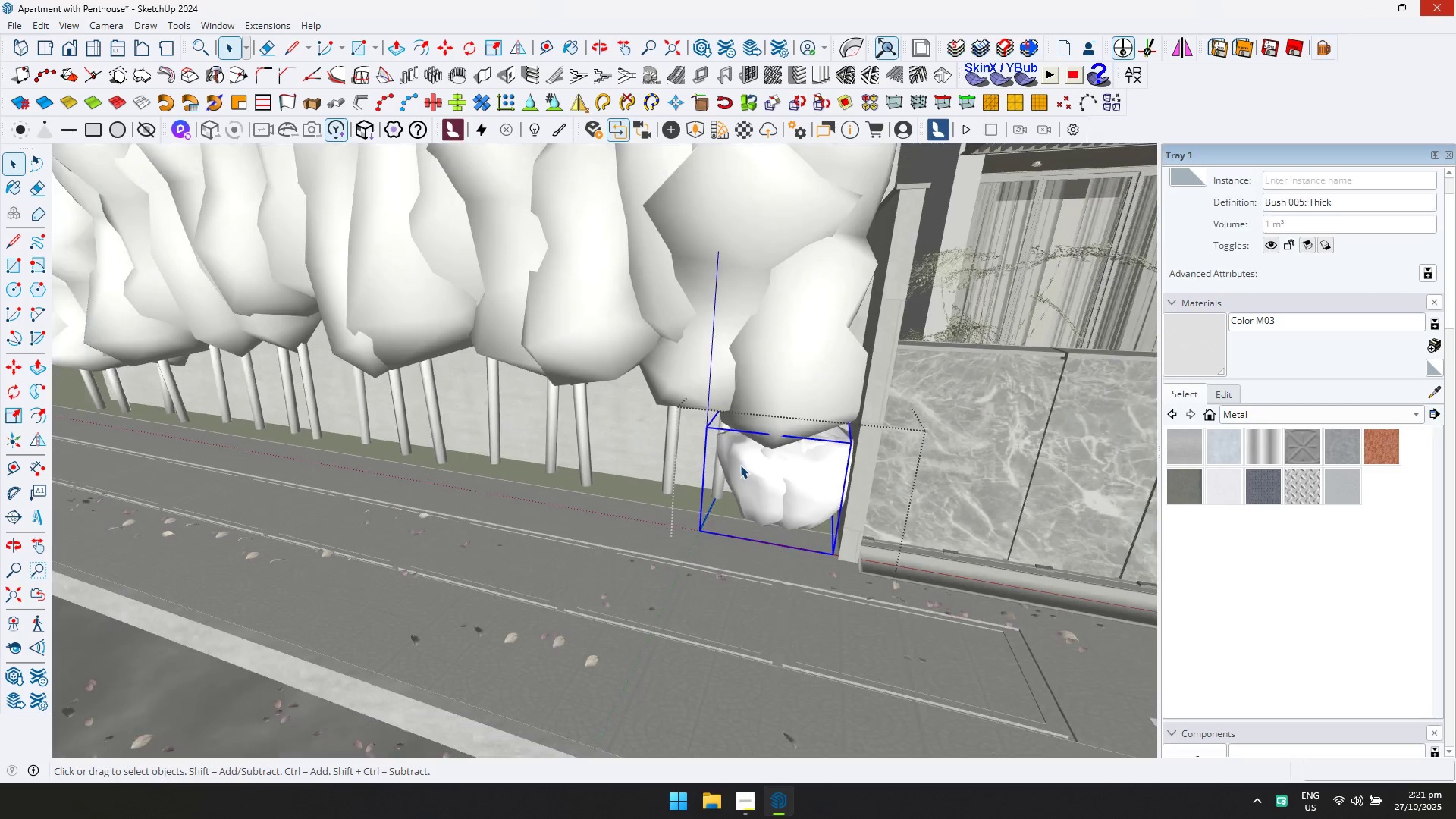 
key(M)
 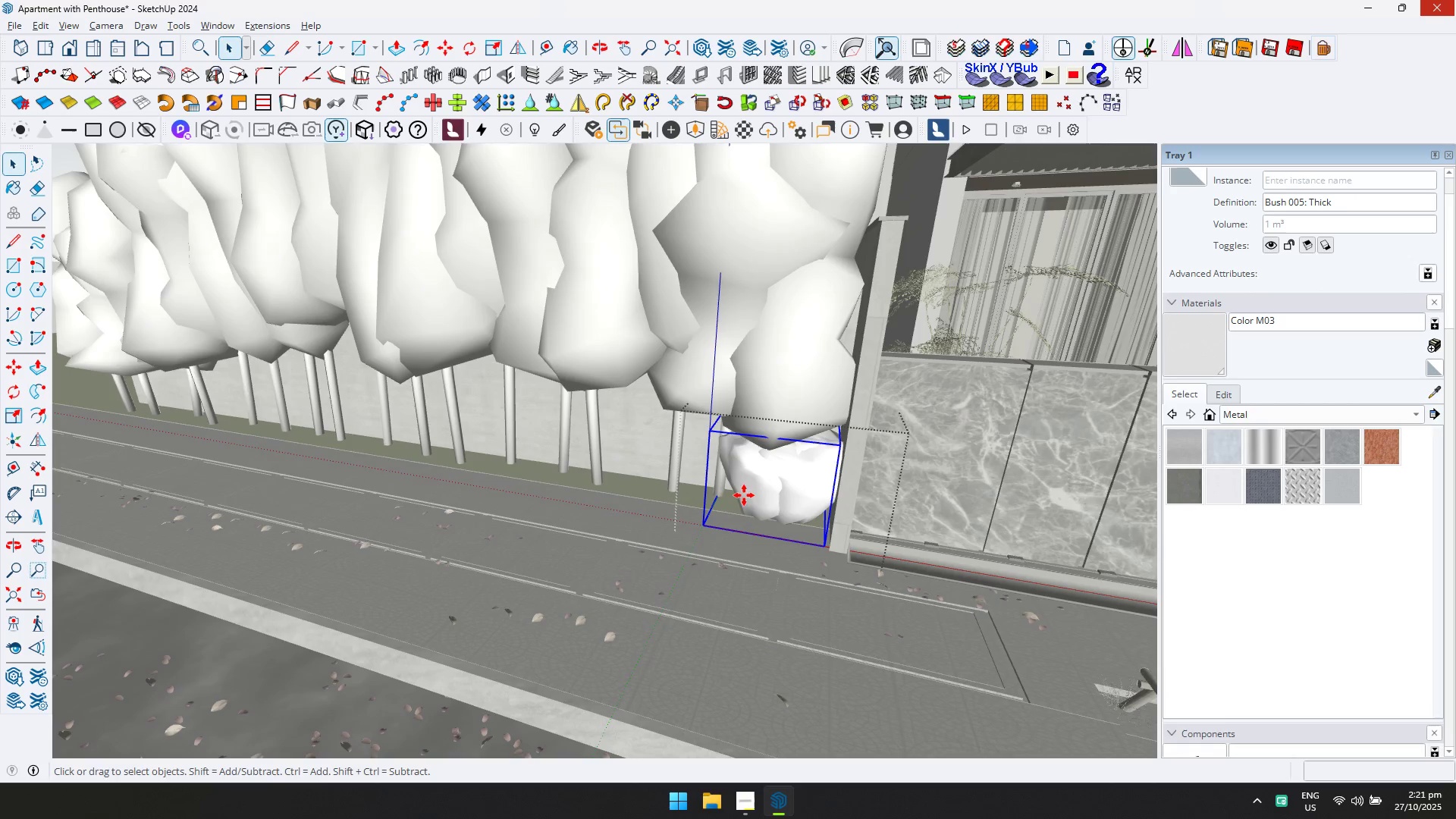 
key(Control+ControlLeft)
 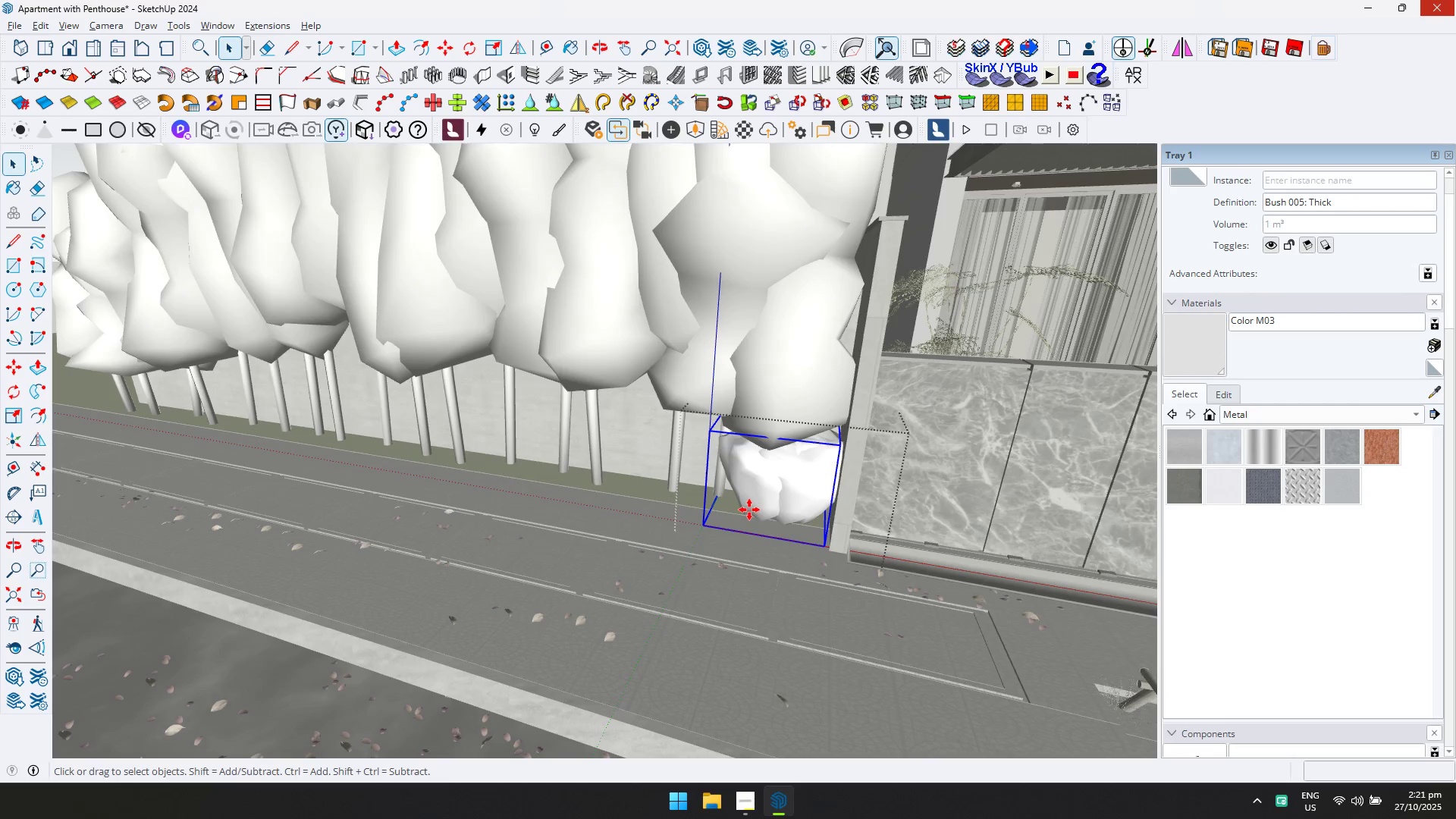 
left_click([750, 510])
 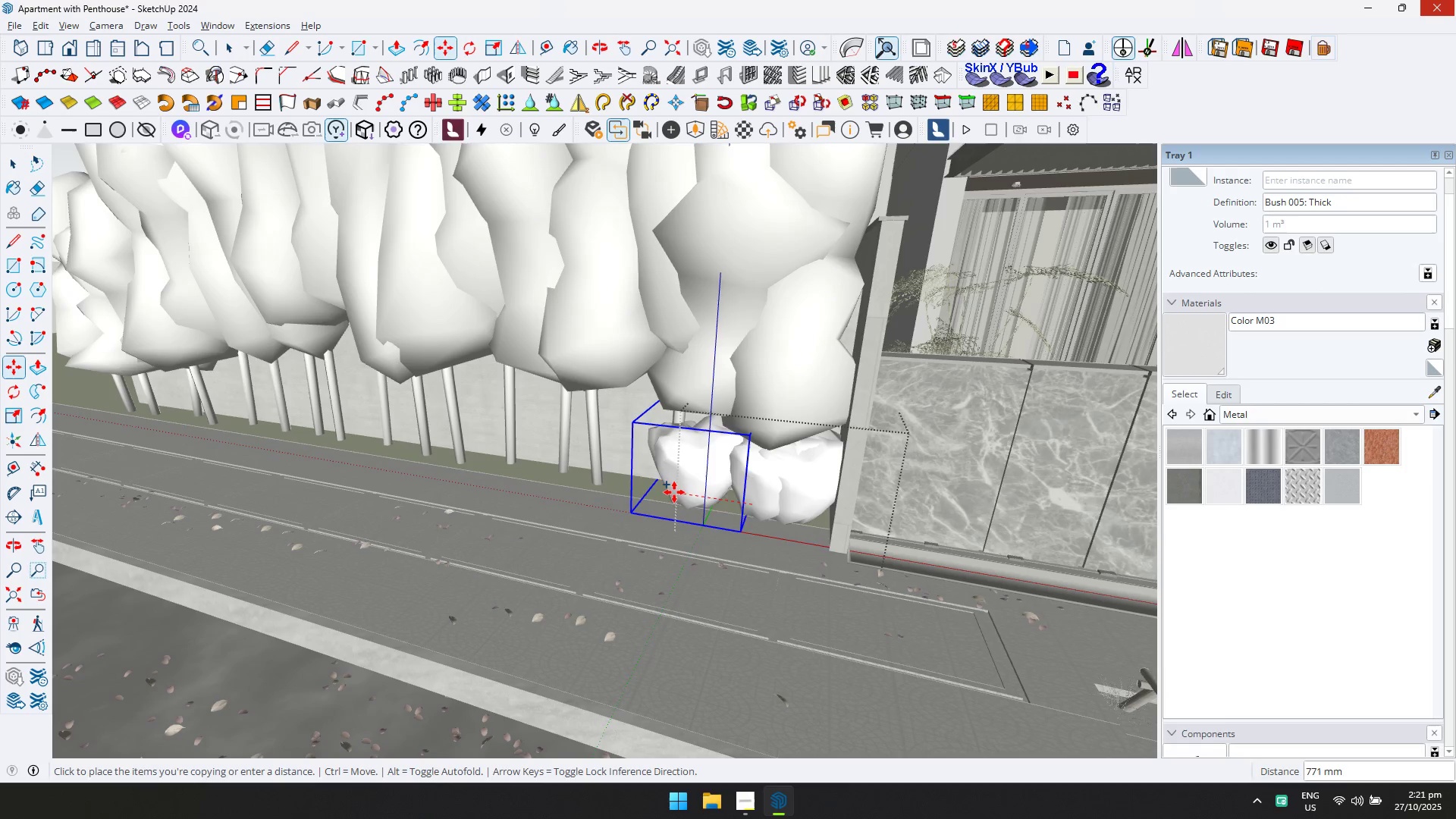 
key(ArrowLeft)
 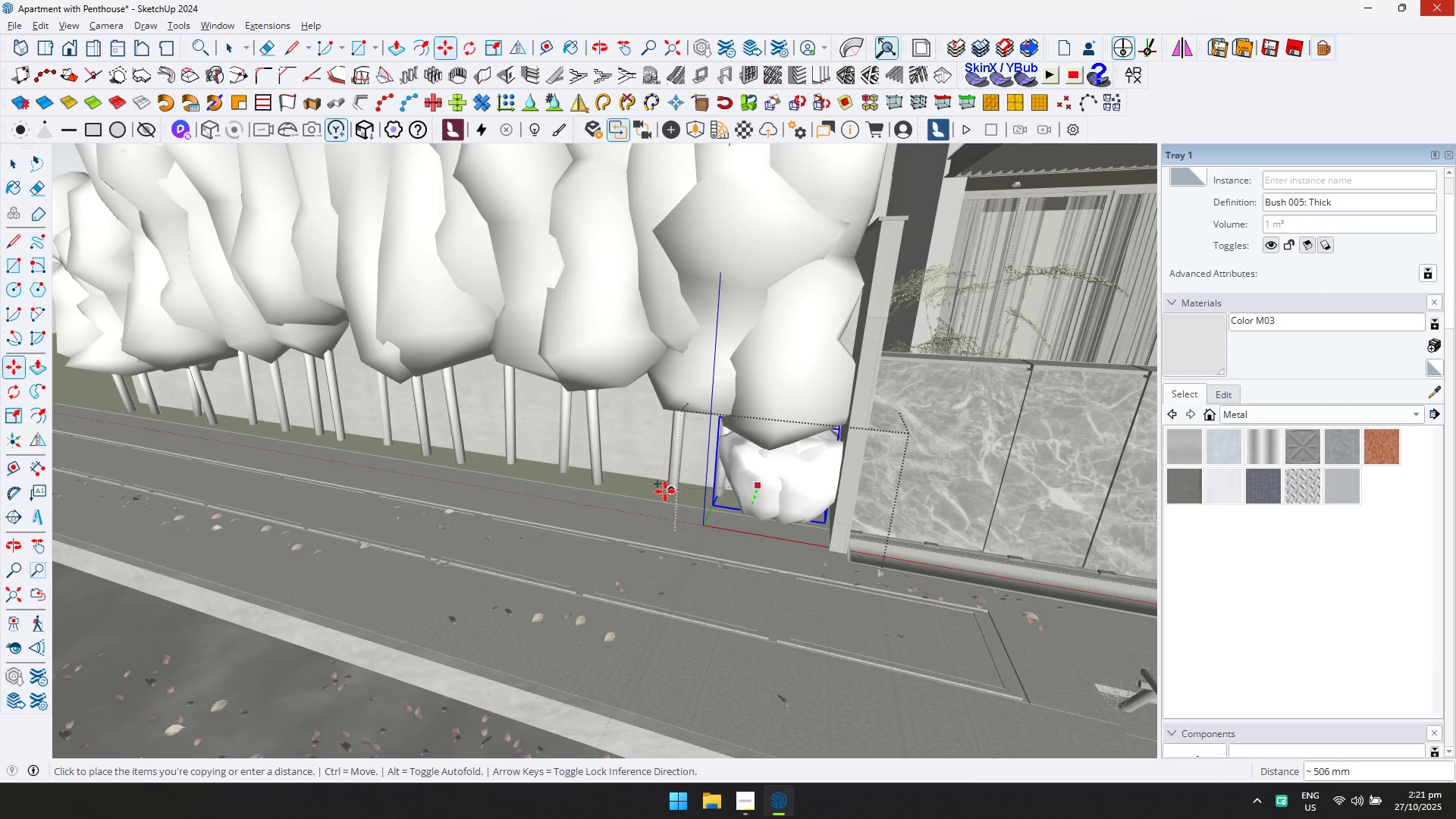 
key(ArrowRight)
 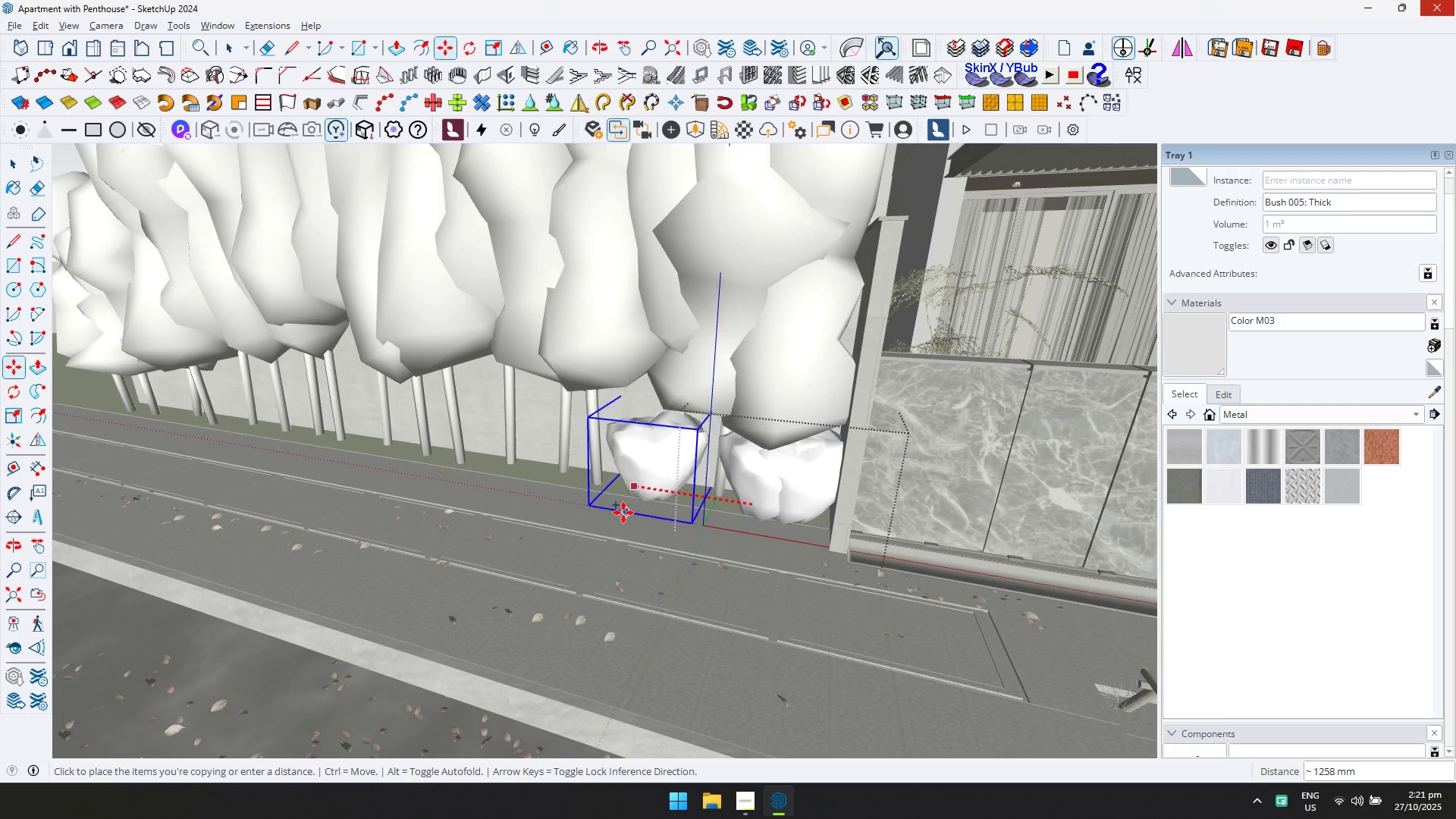 
hold_key(key=ShiftLeft, duration=0.82)
scroll: coordinate [558, 511], scroll_direction: down, amount: 1.0
 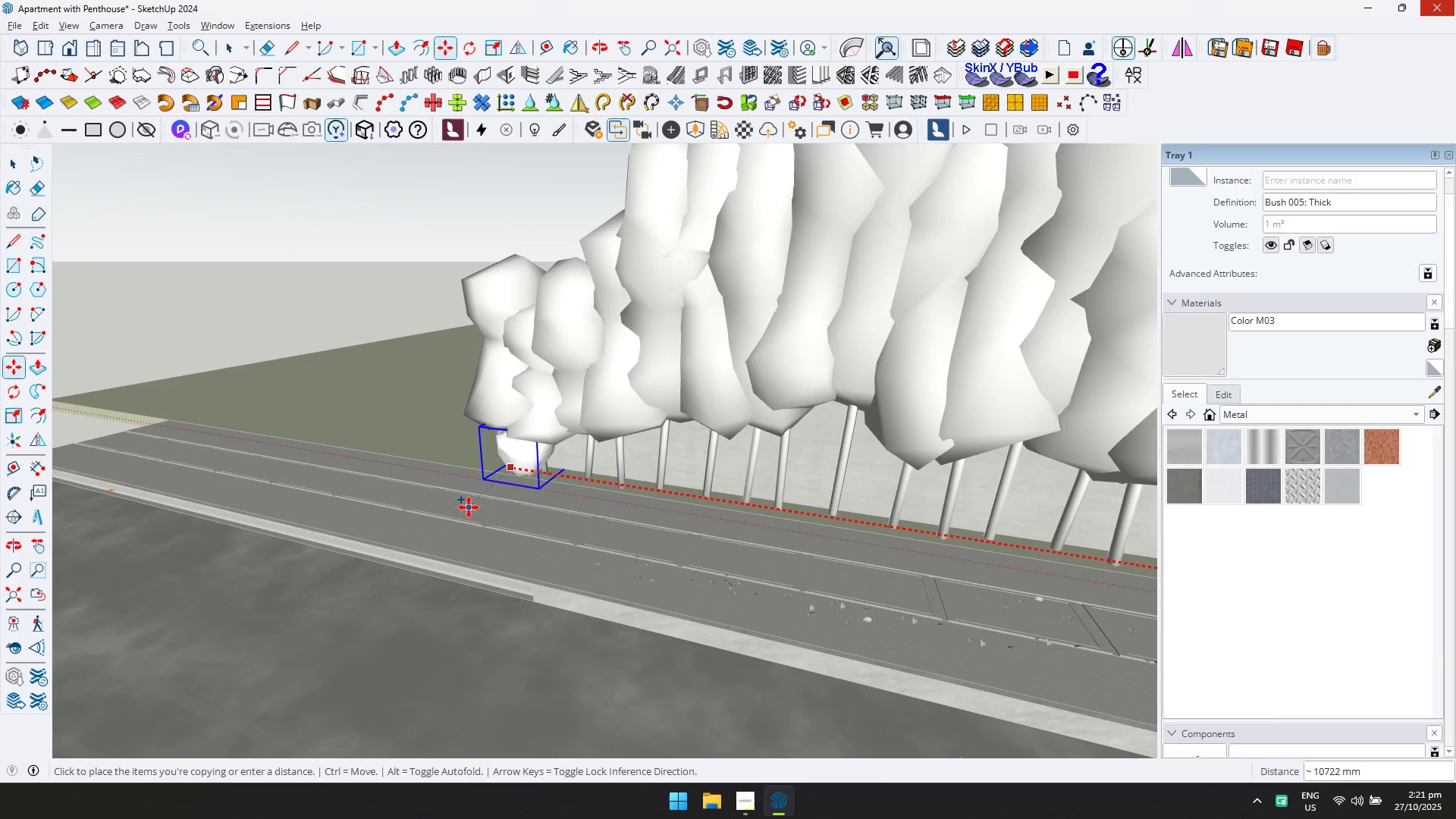 
left_click([459, 506])
 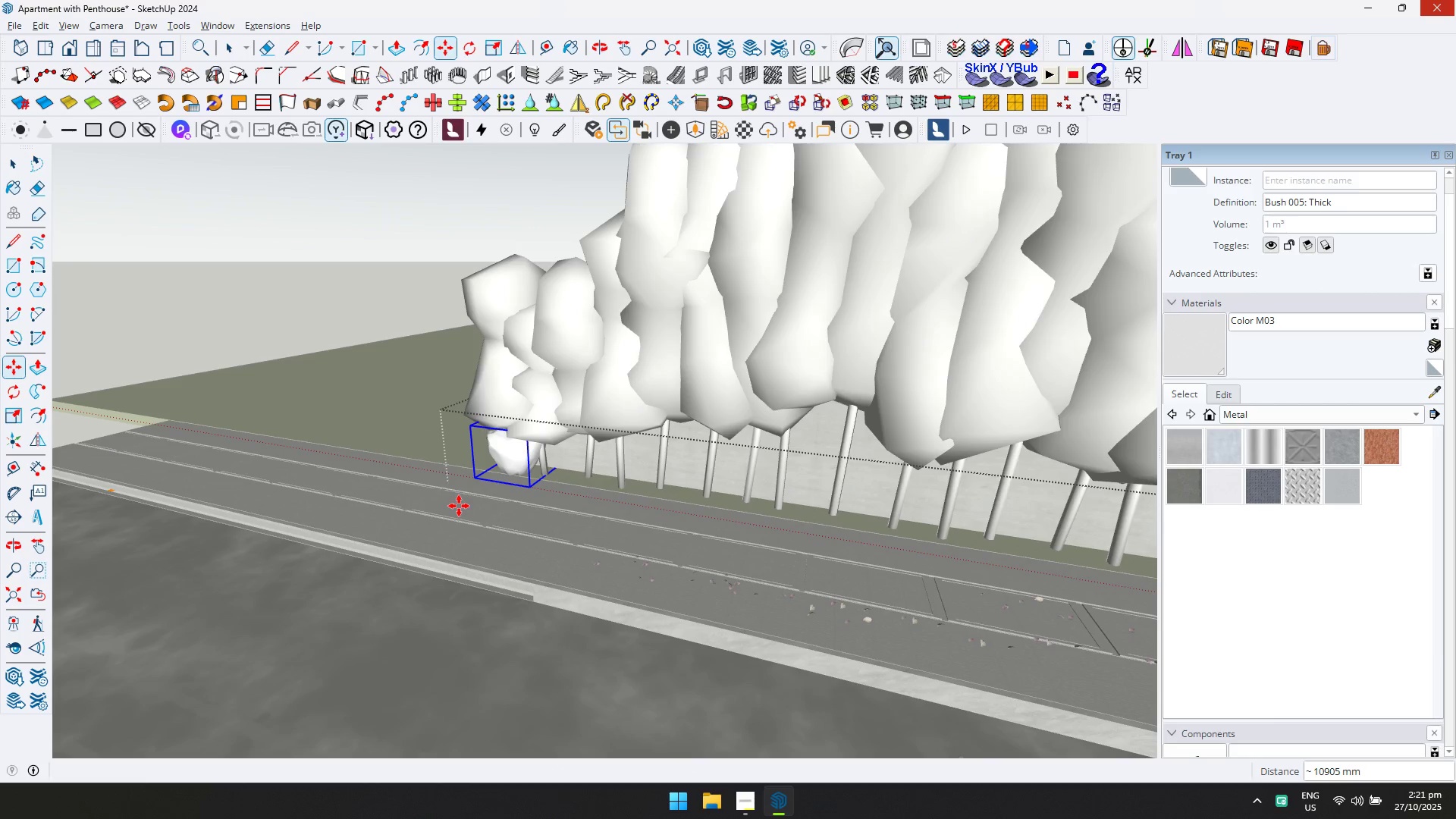 
key(Slash)
 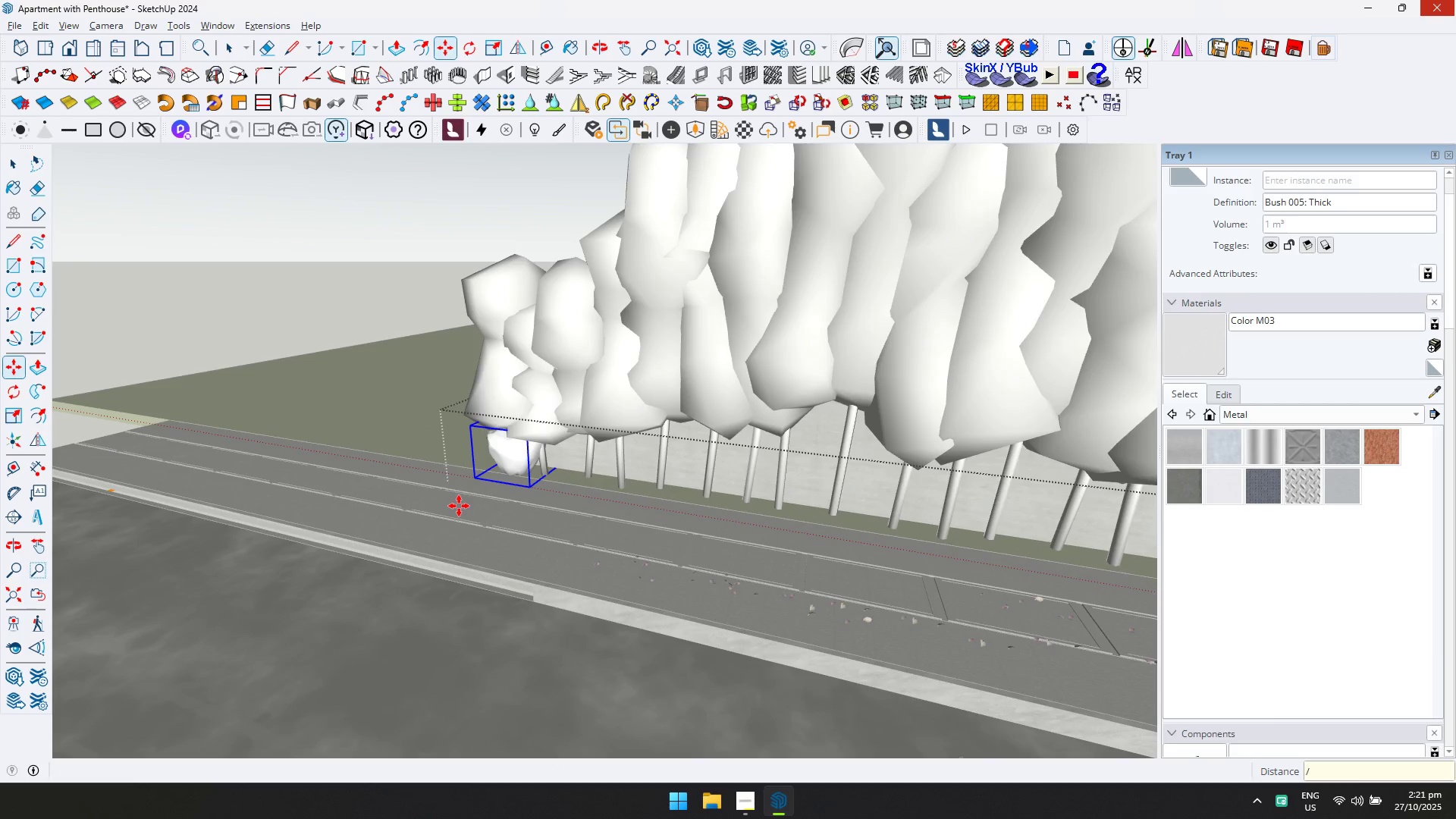 
key(ArrowUp)
 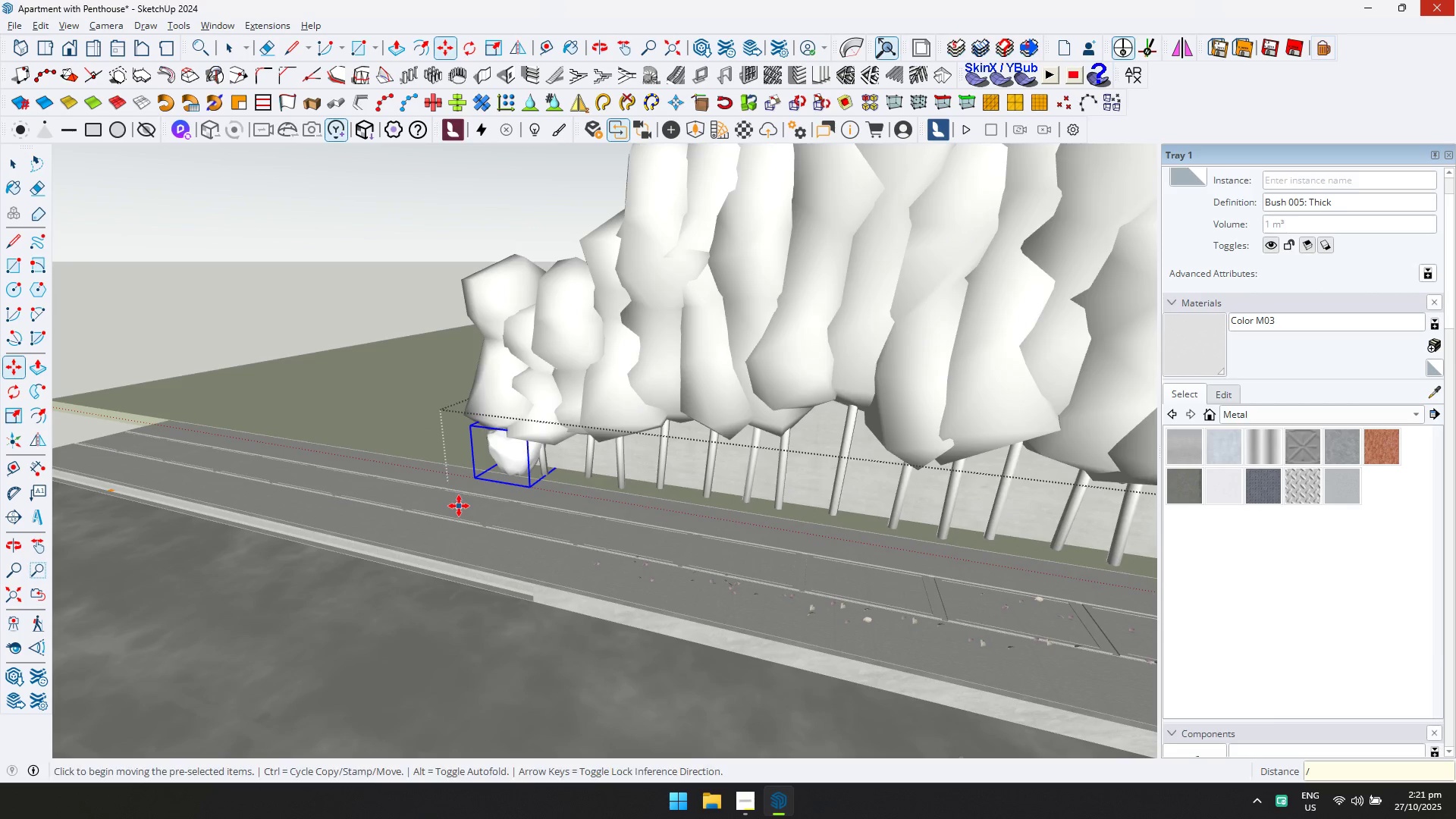 
type(20)
 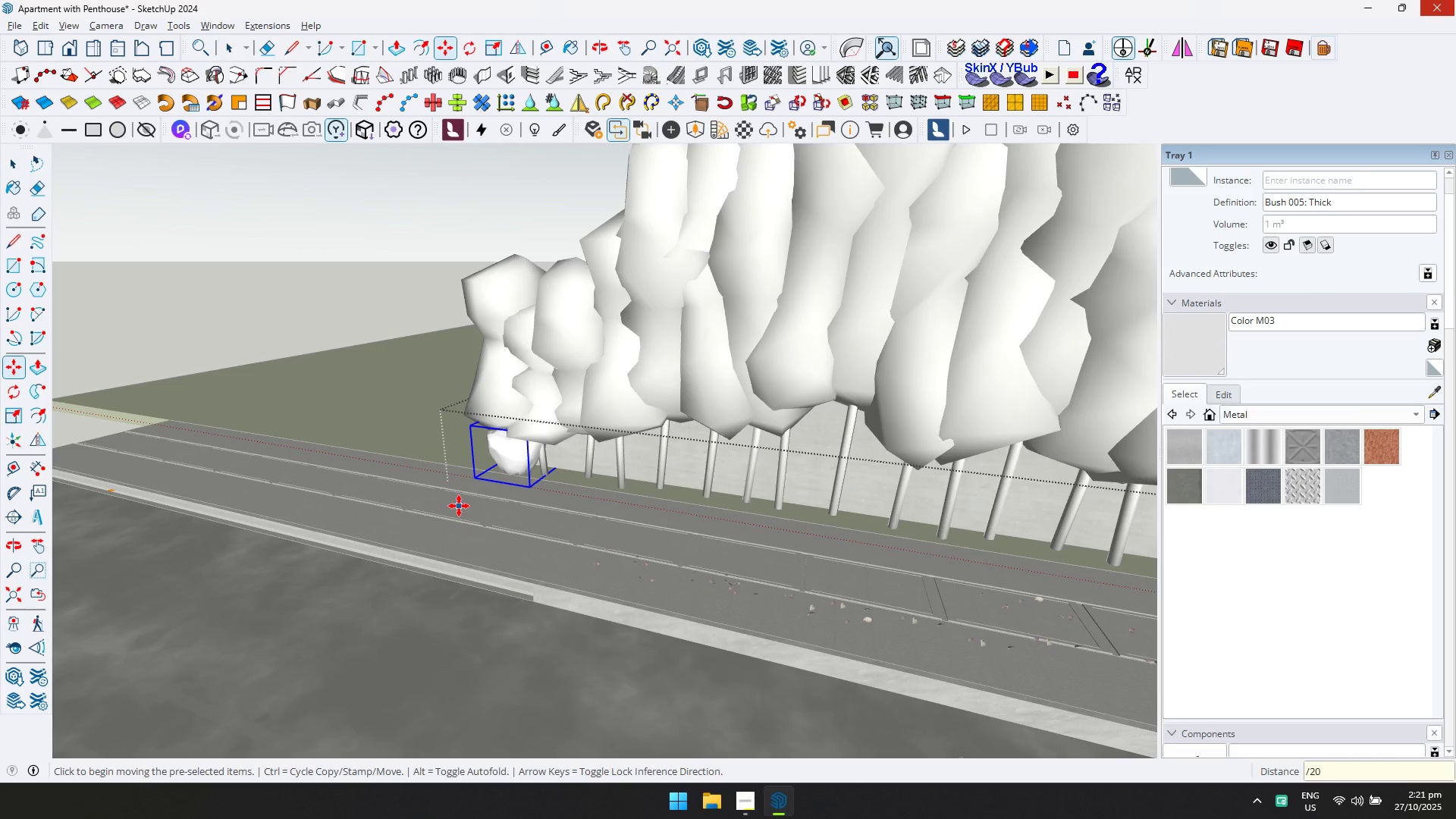 
key(Enter)
 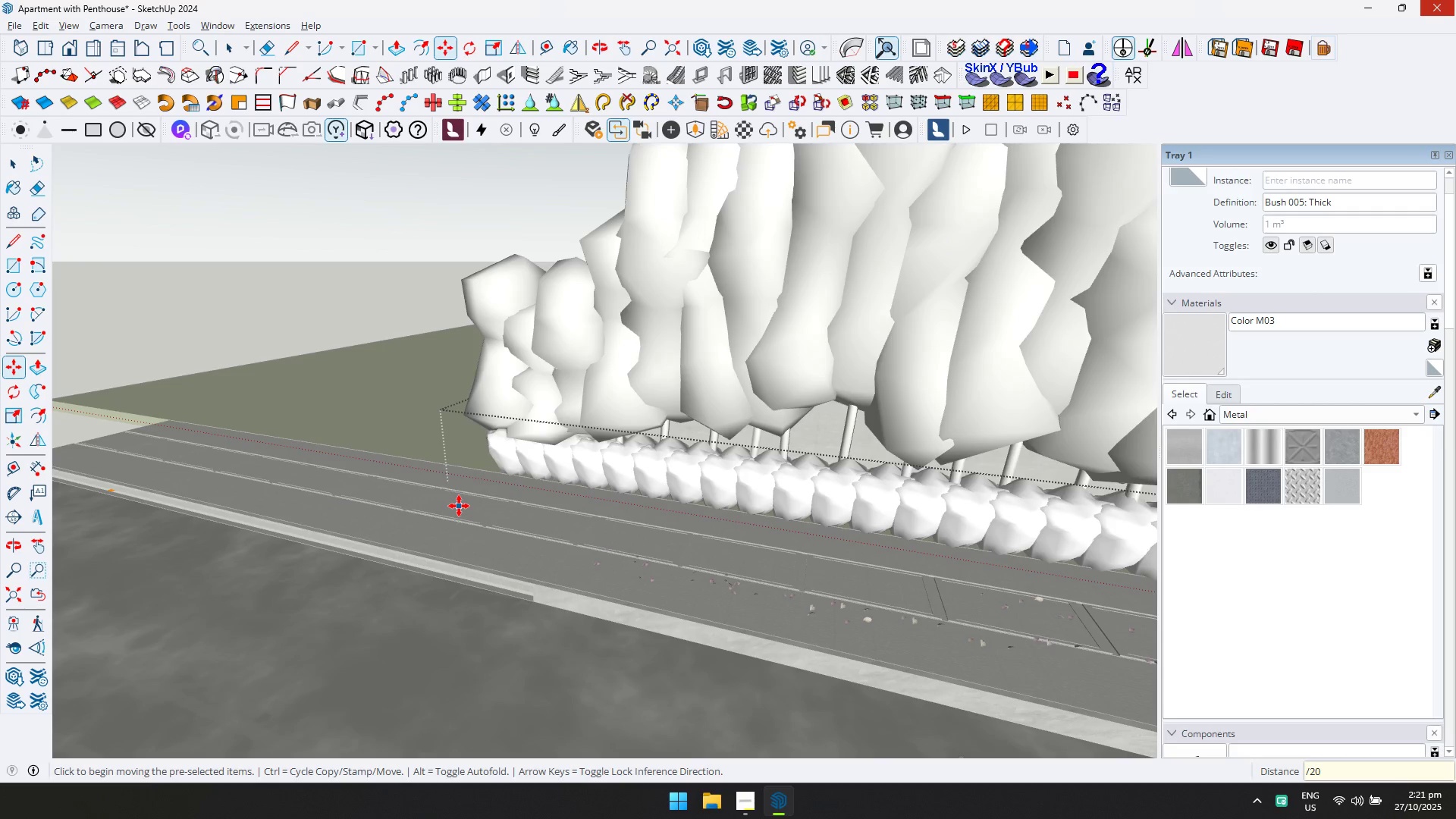 
key(Control+ControlLeft)
 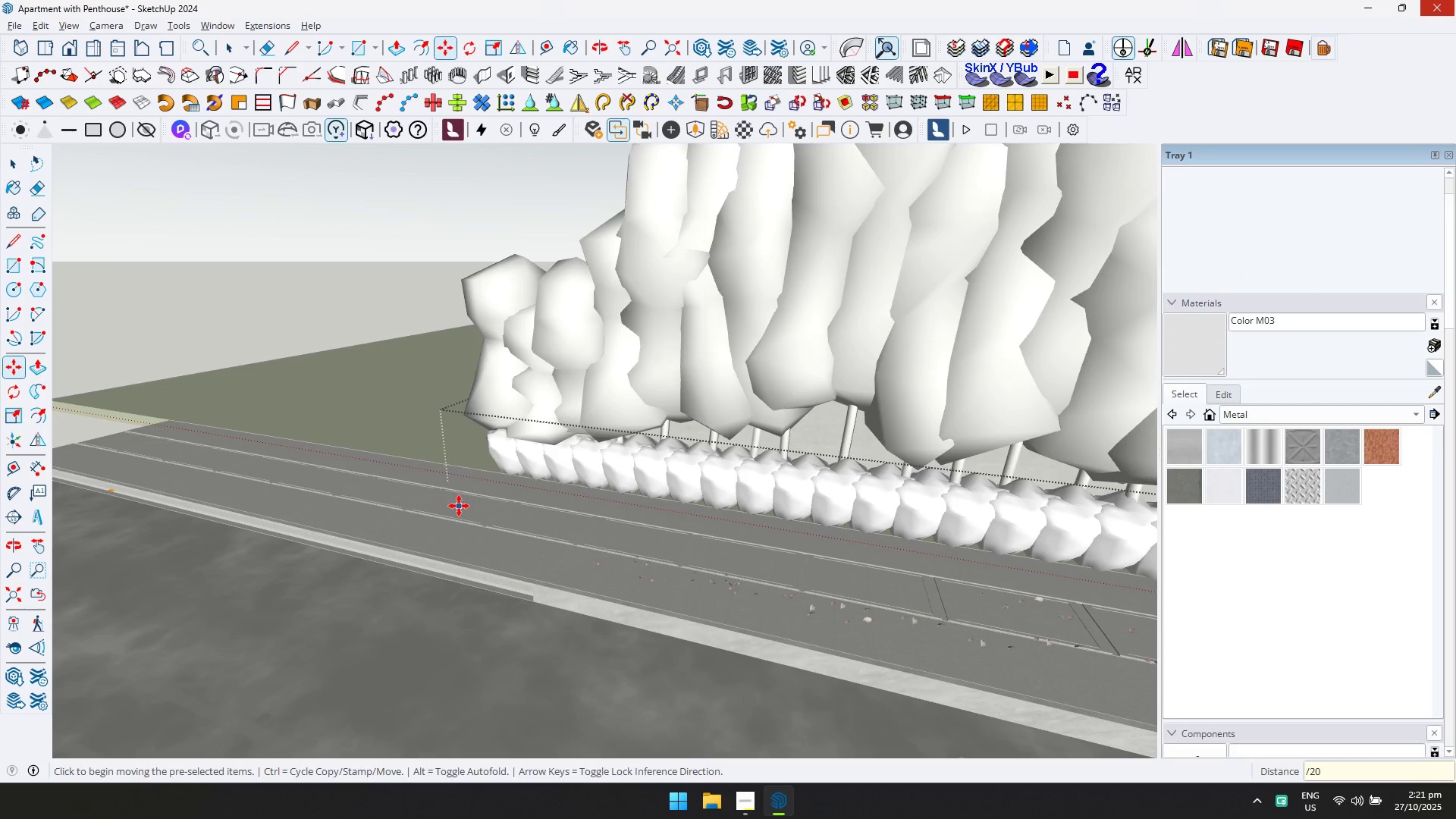 
key(Control+A)
 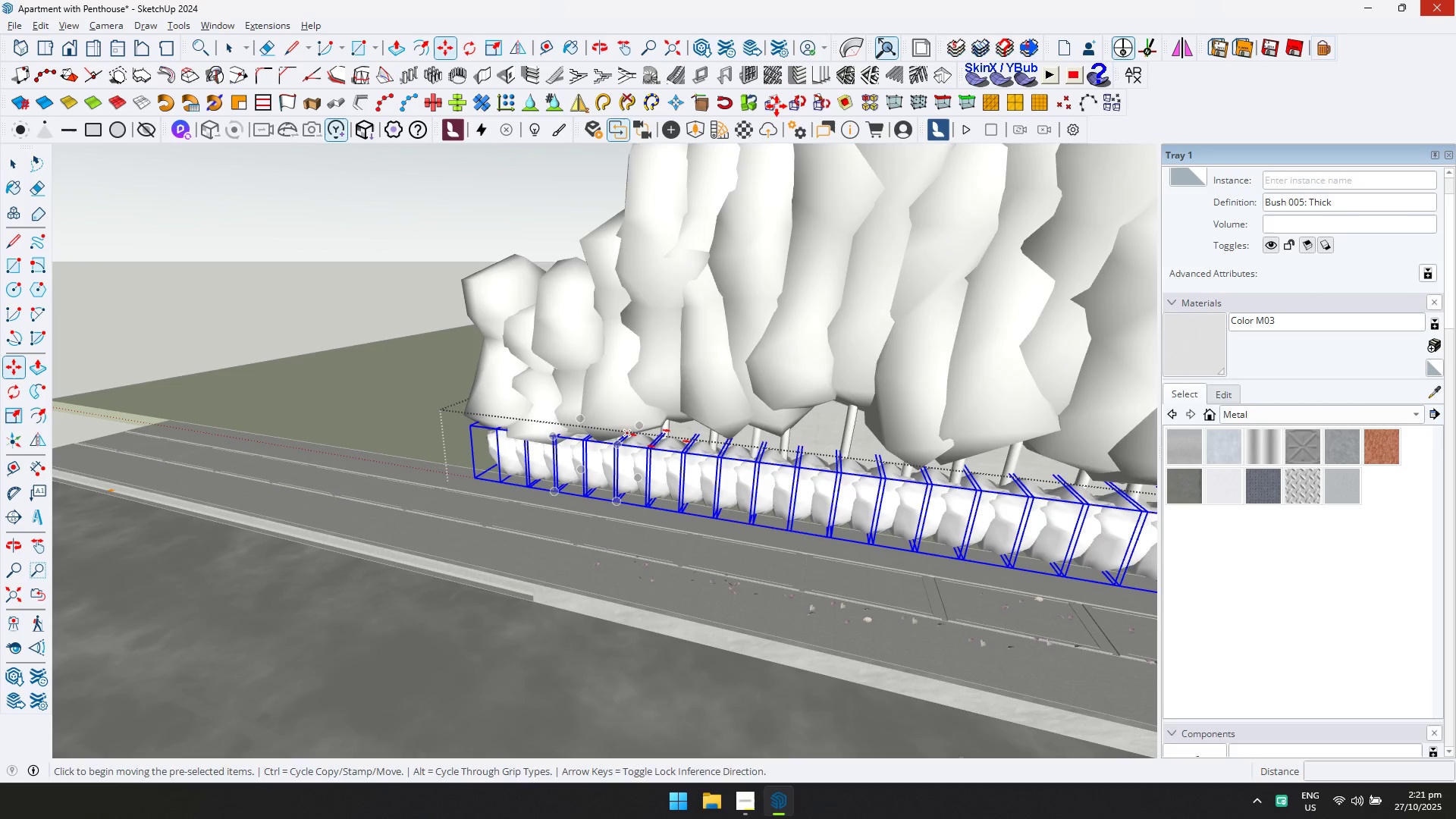 
left_click([775, 103])
 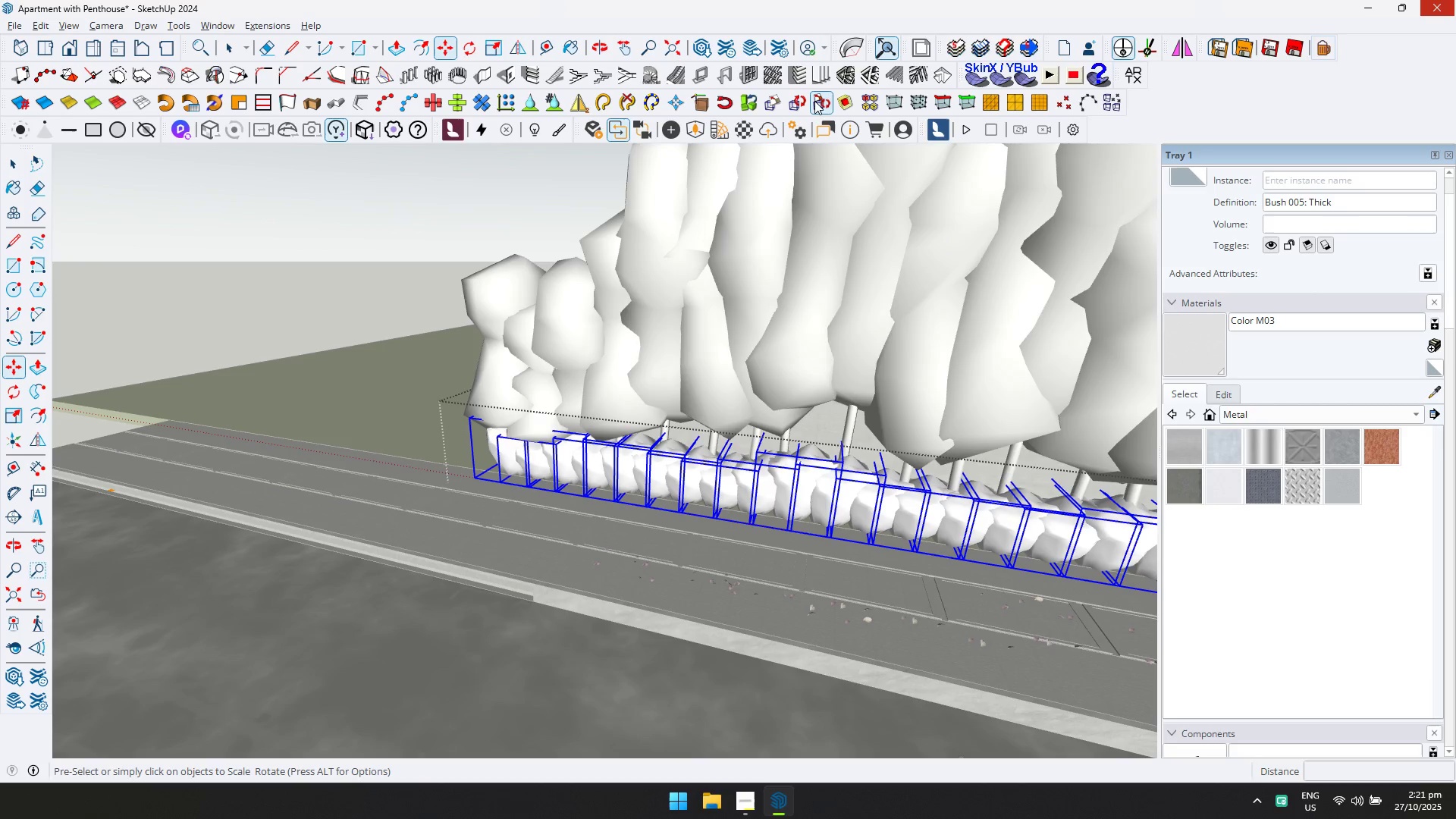 
left_click([817, 101])
 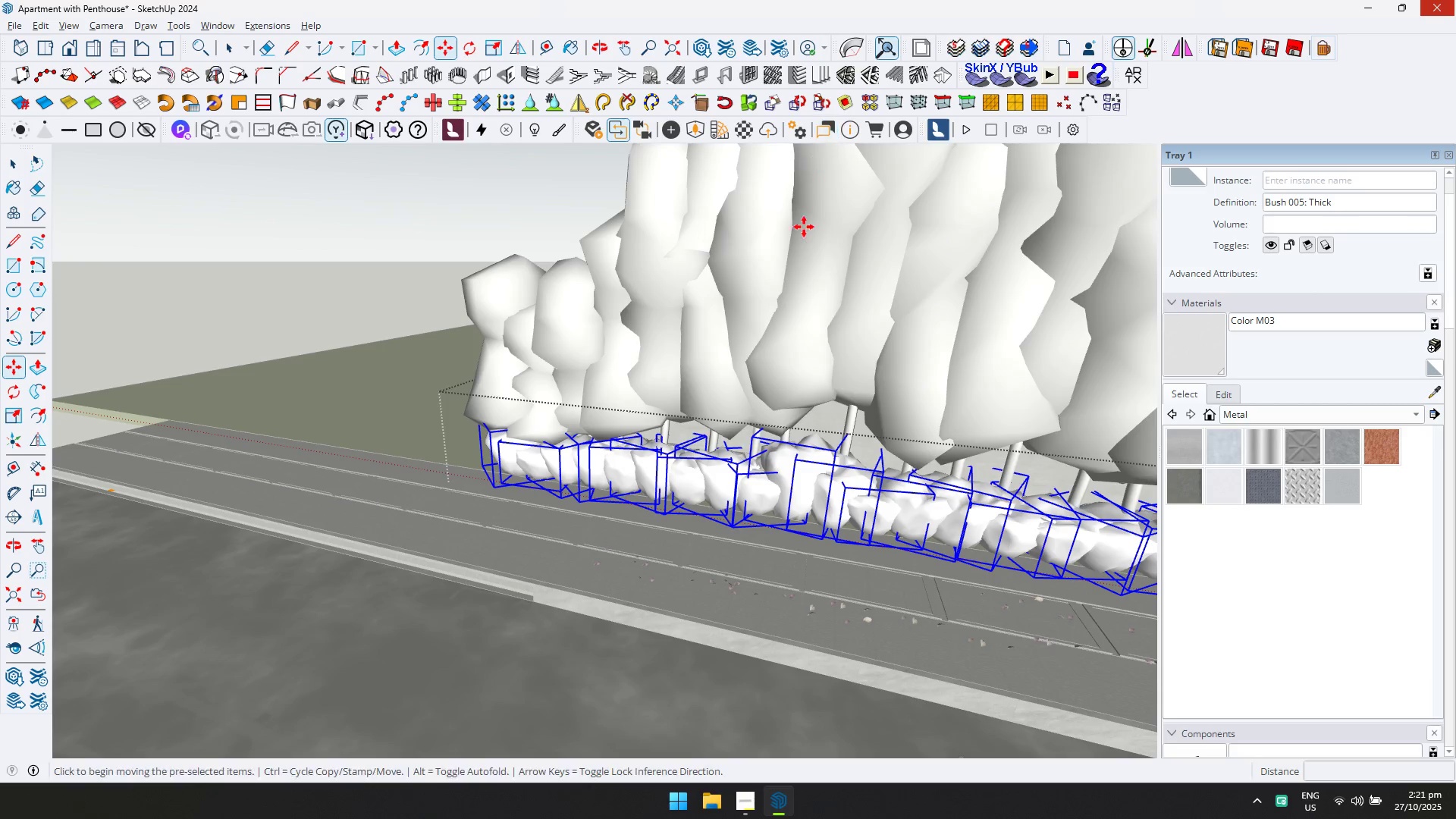 
key(Escape)
 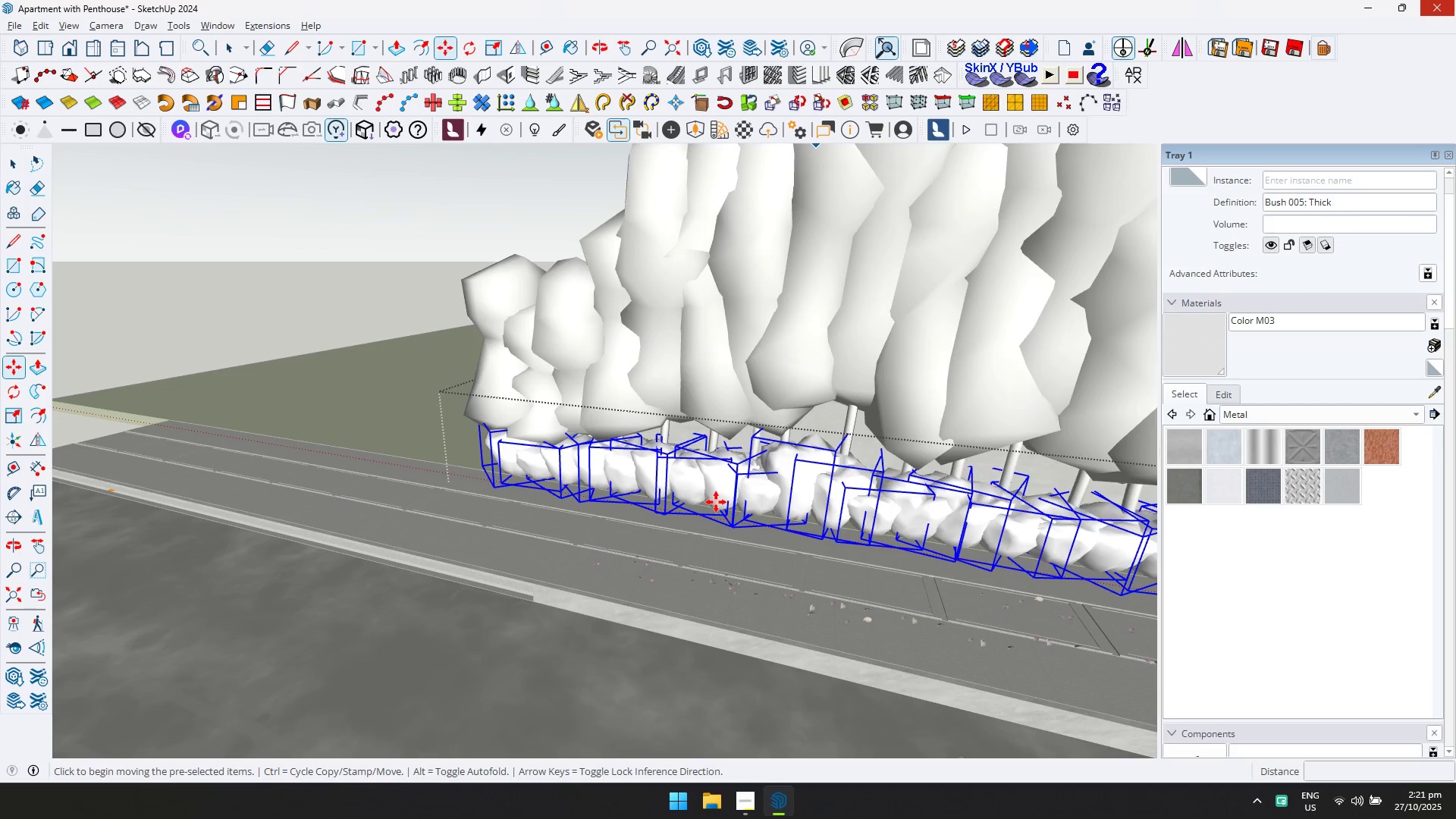 
scroll: coordinate [715, 503], scroll_direction: down, amount: 6.0
 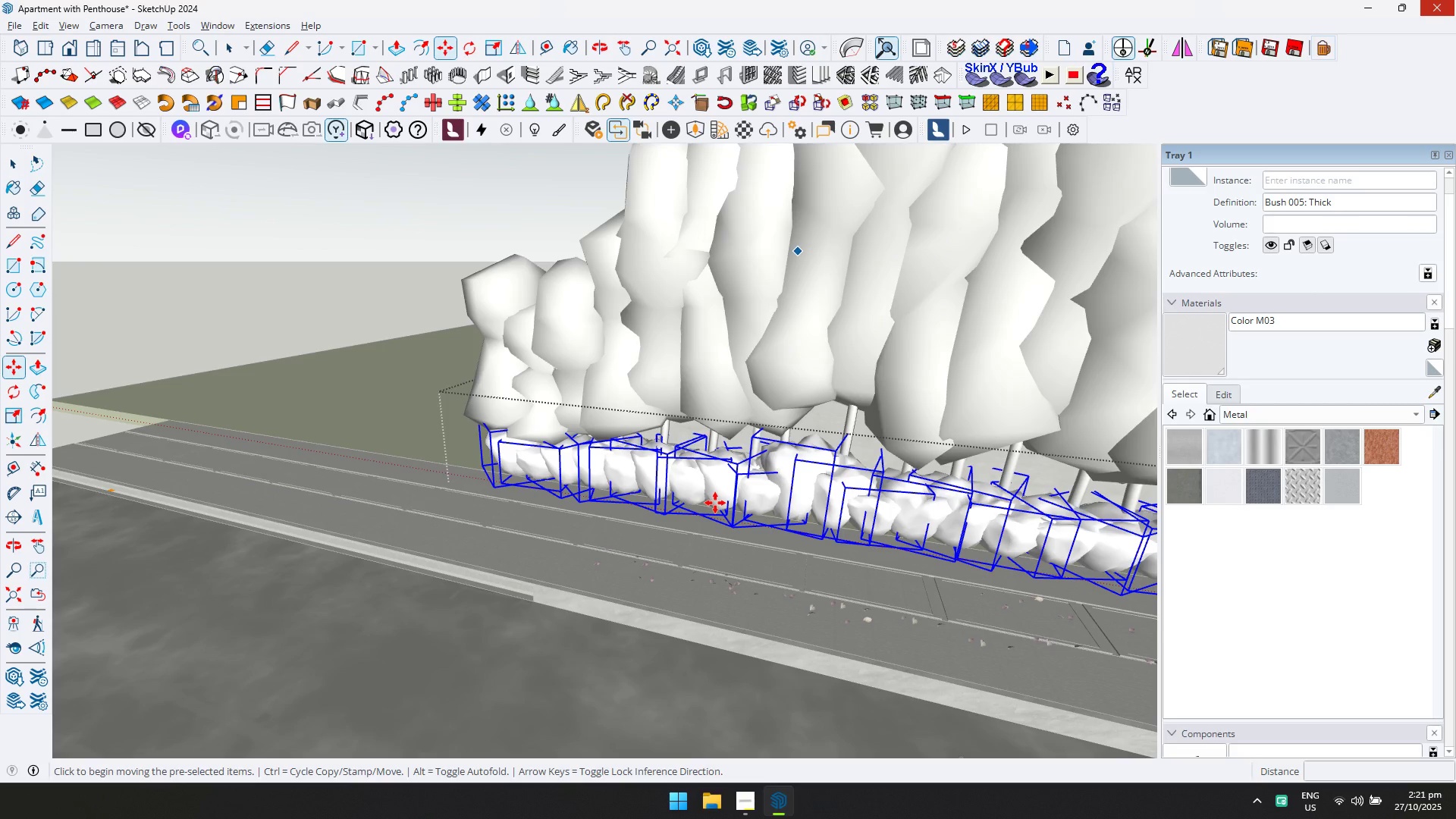 
key(Space)
 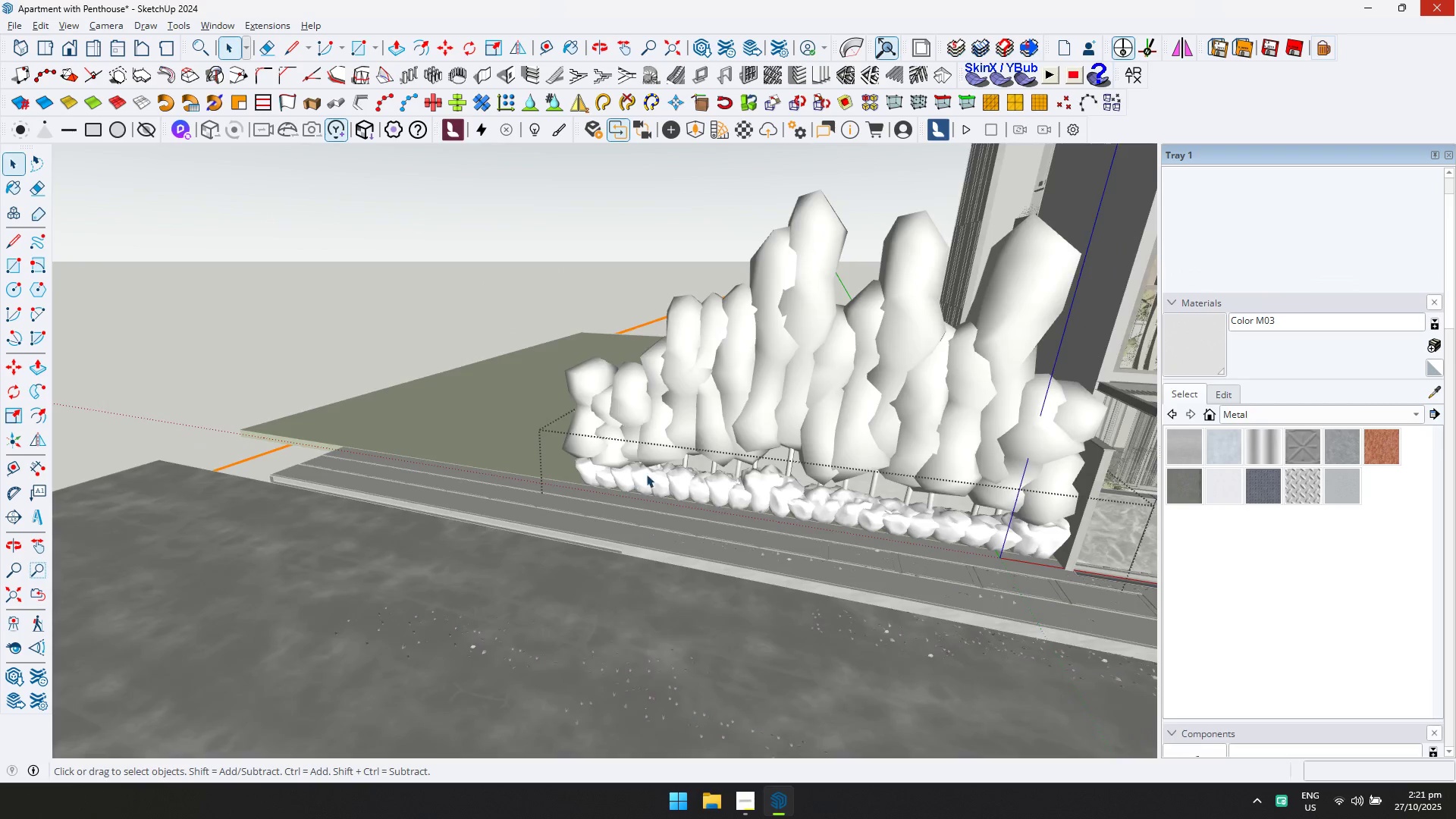 
key(Shift+ShiftLeft)
 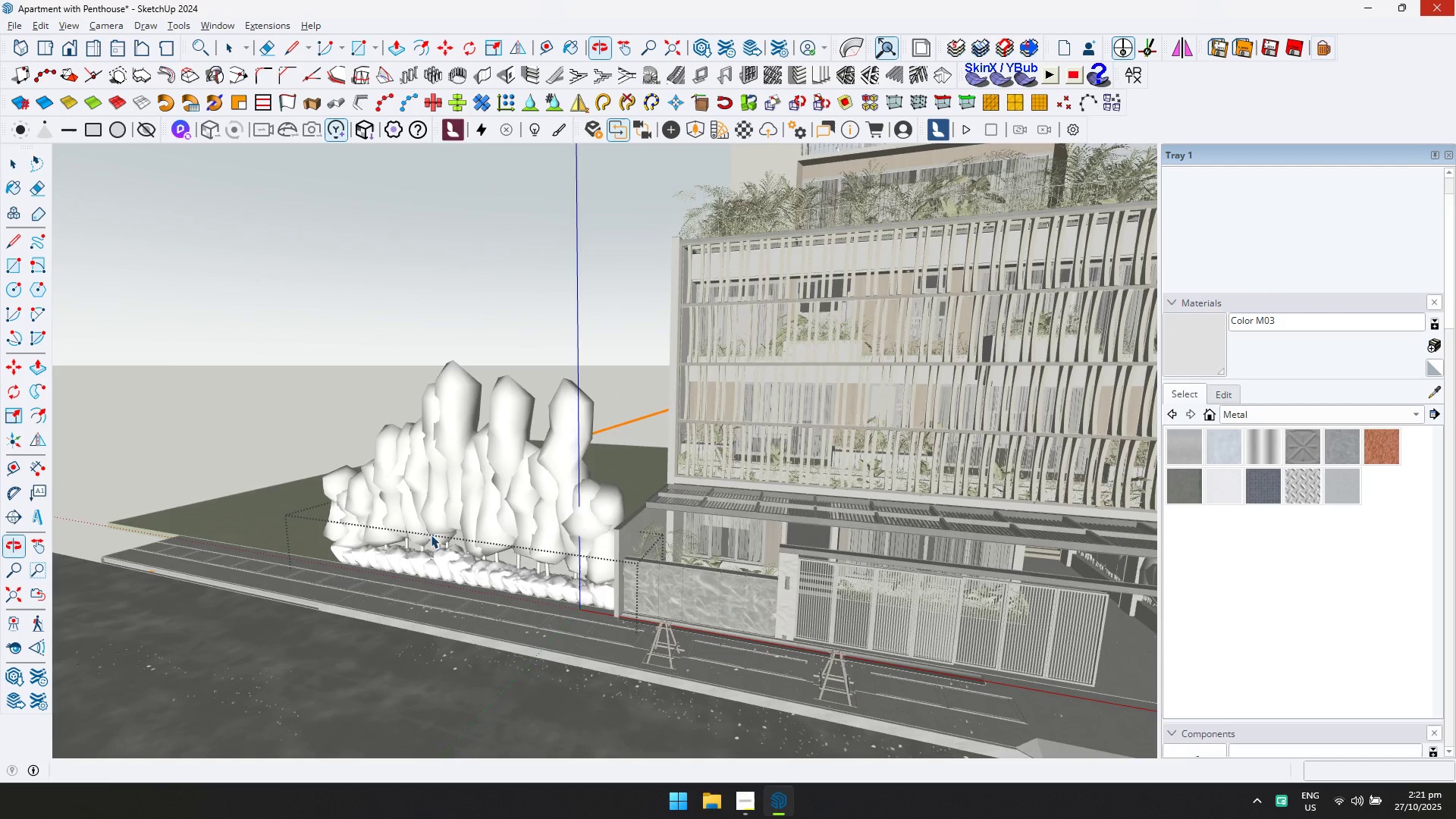 
scroll: coordinate [597, 604], scroll_direction: up, amount: 22.0
 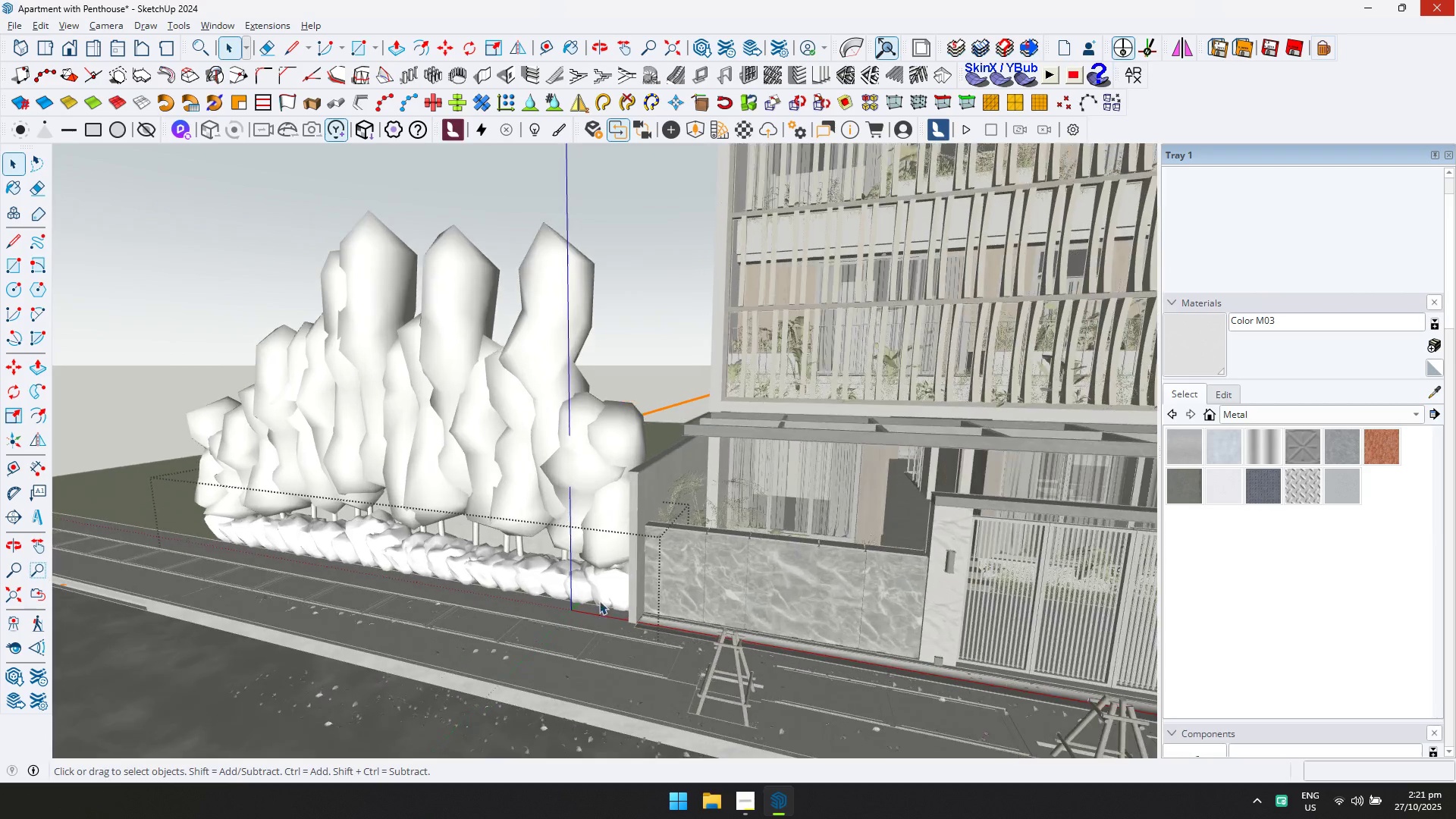 
key(Escape)
 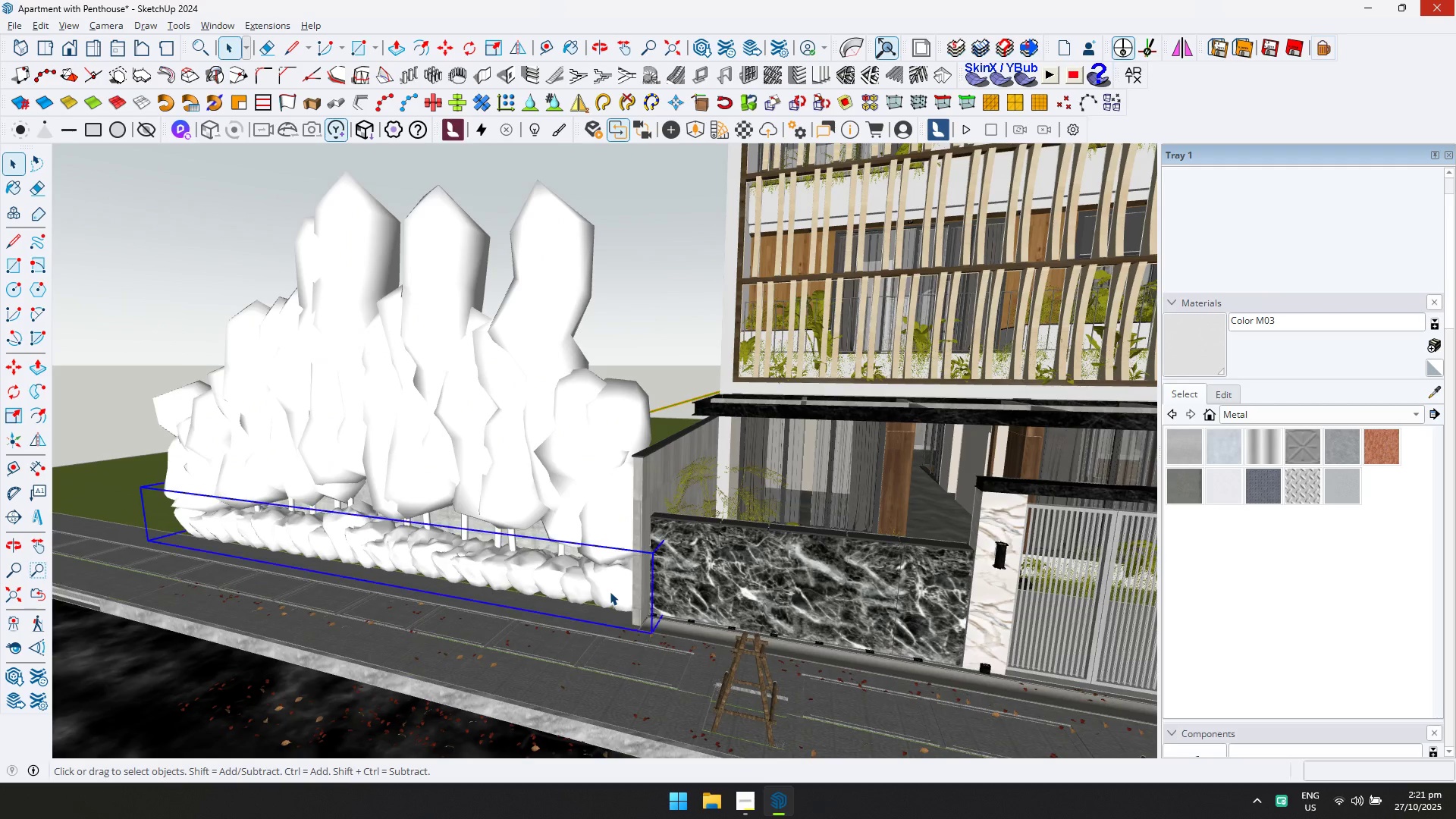 
double_click([610, 592])
 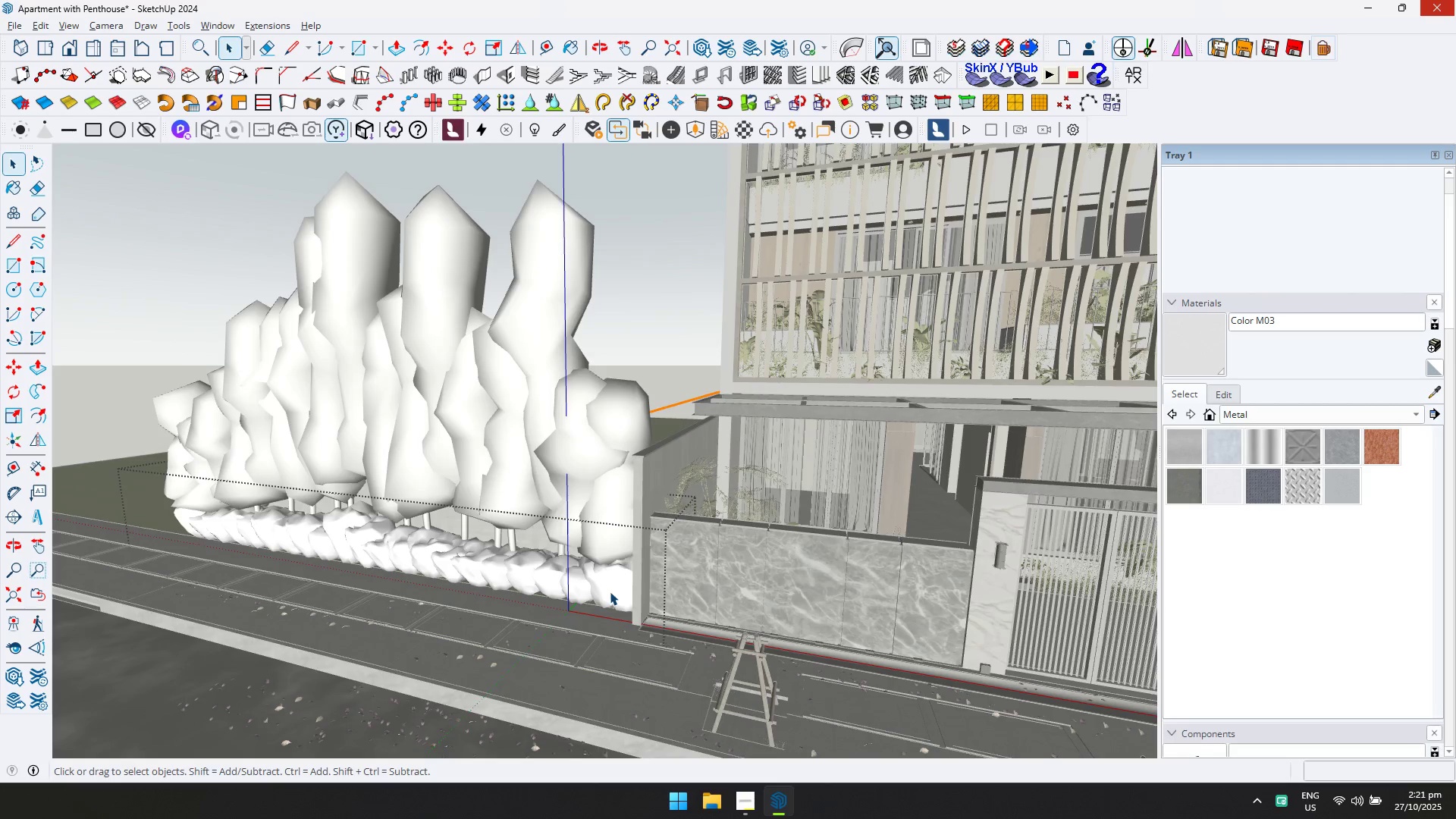 
triple_click([610, 592])
 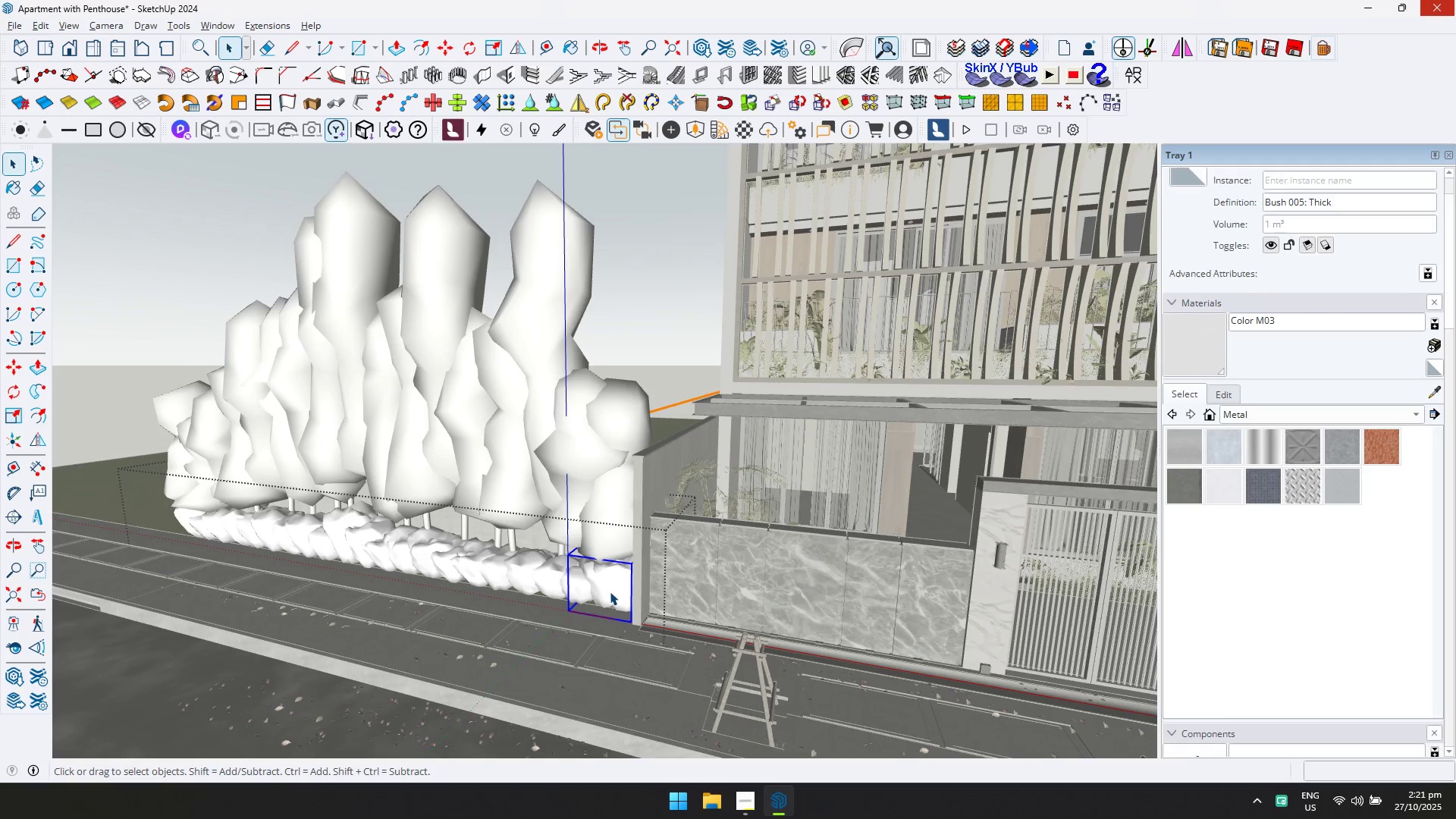 
key(M)
 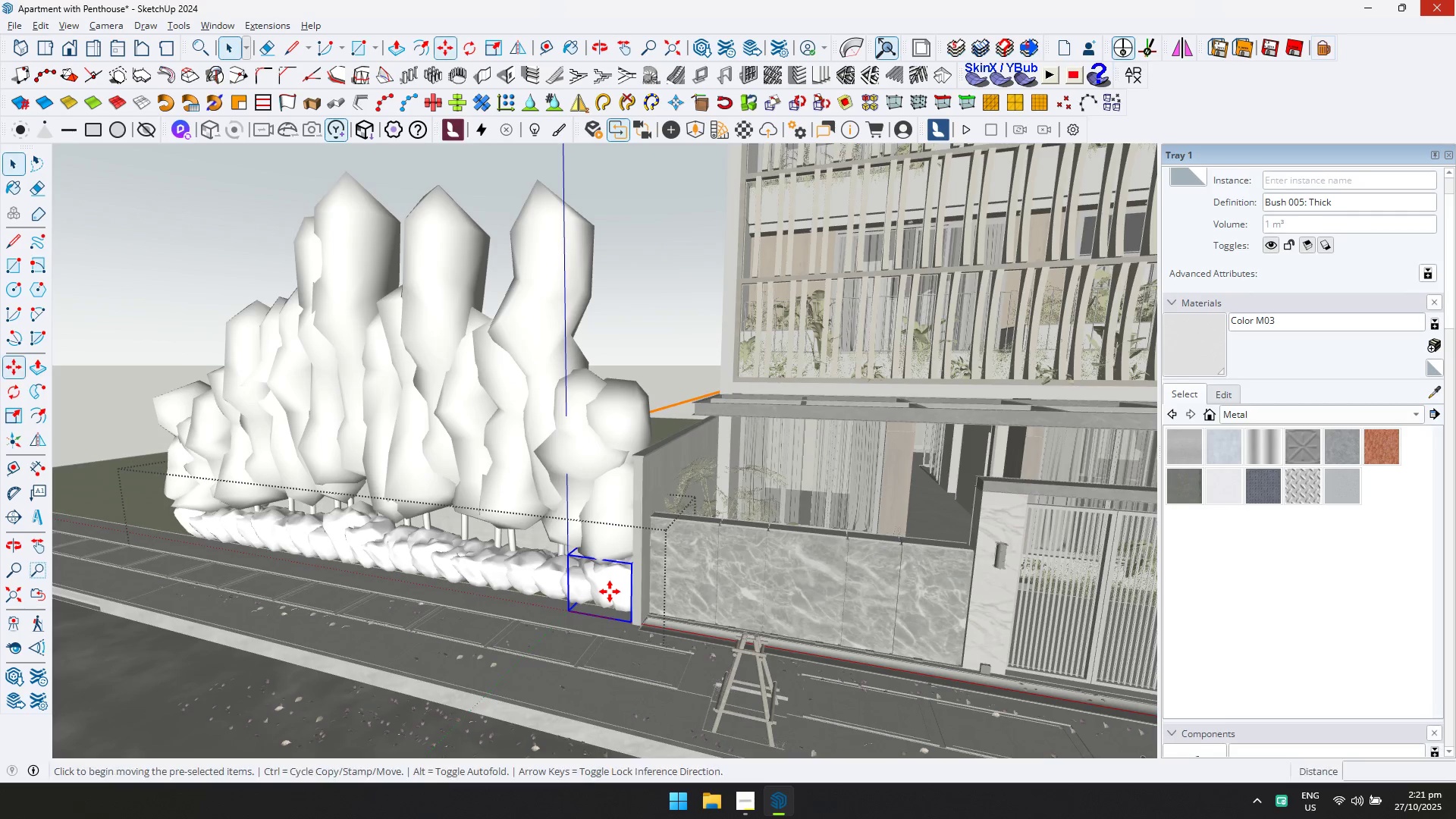 
key(Meta+MetaLeft)
 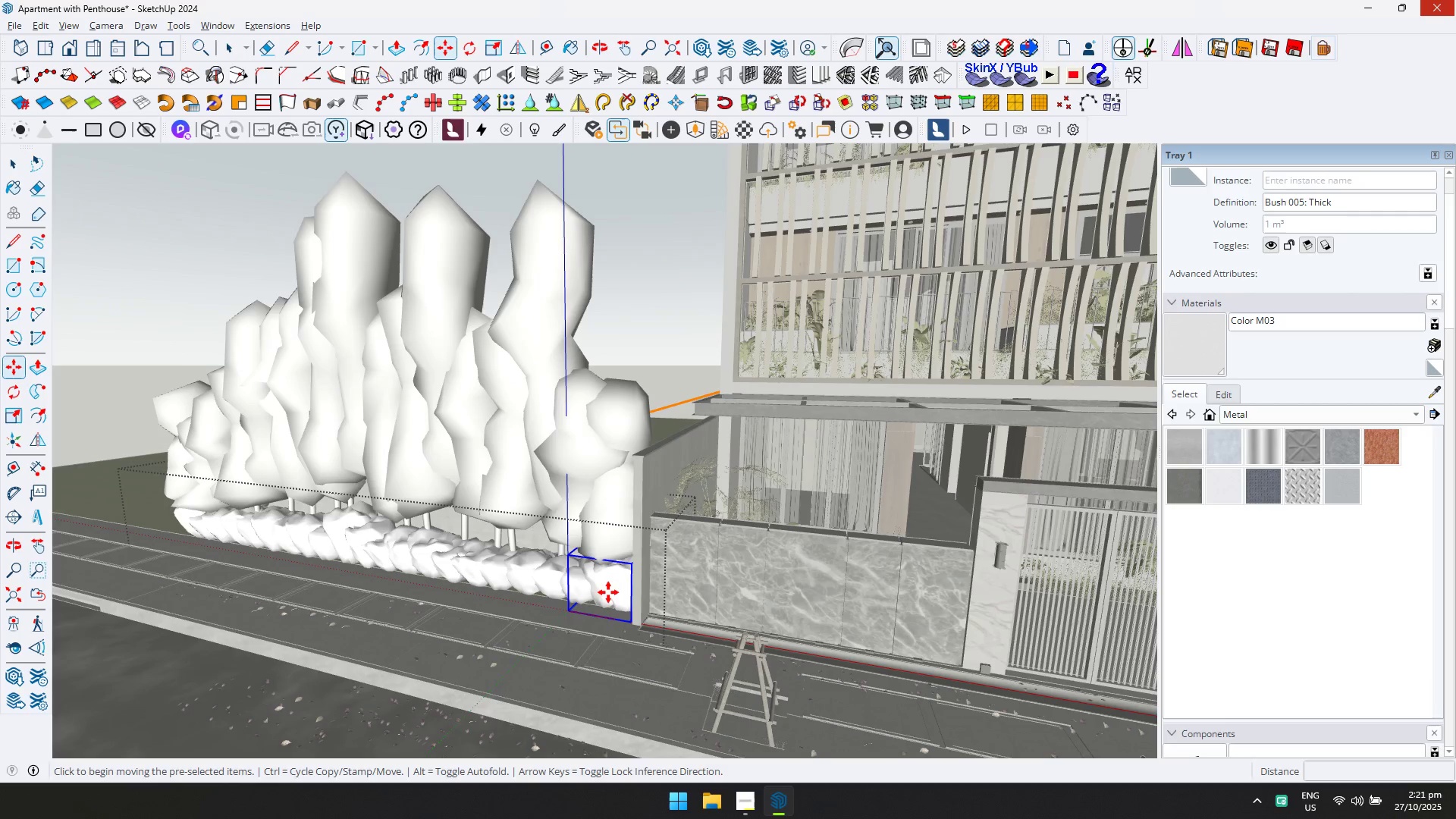 
key(Control+Meta+ControlLeft)
 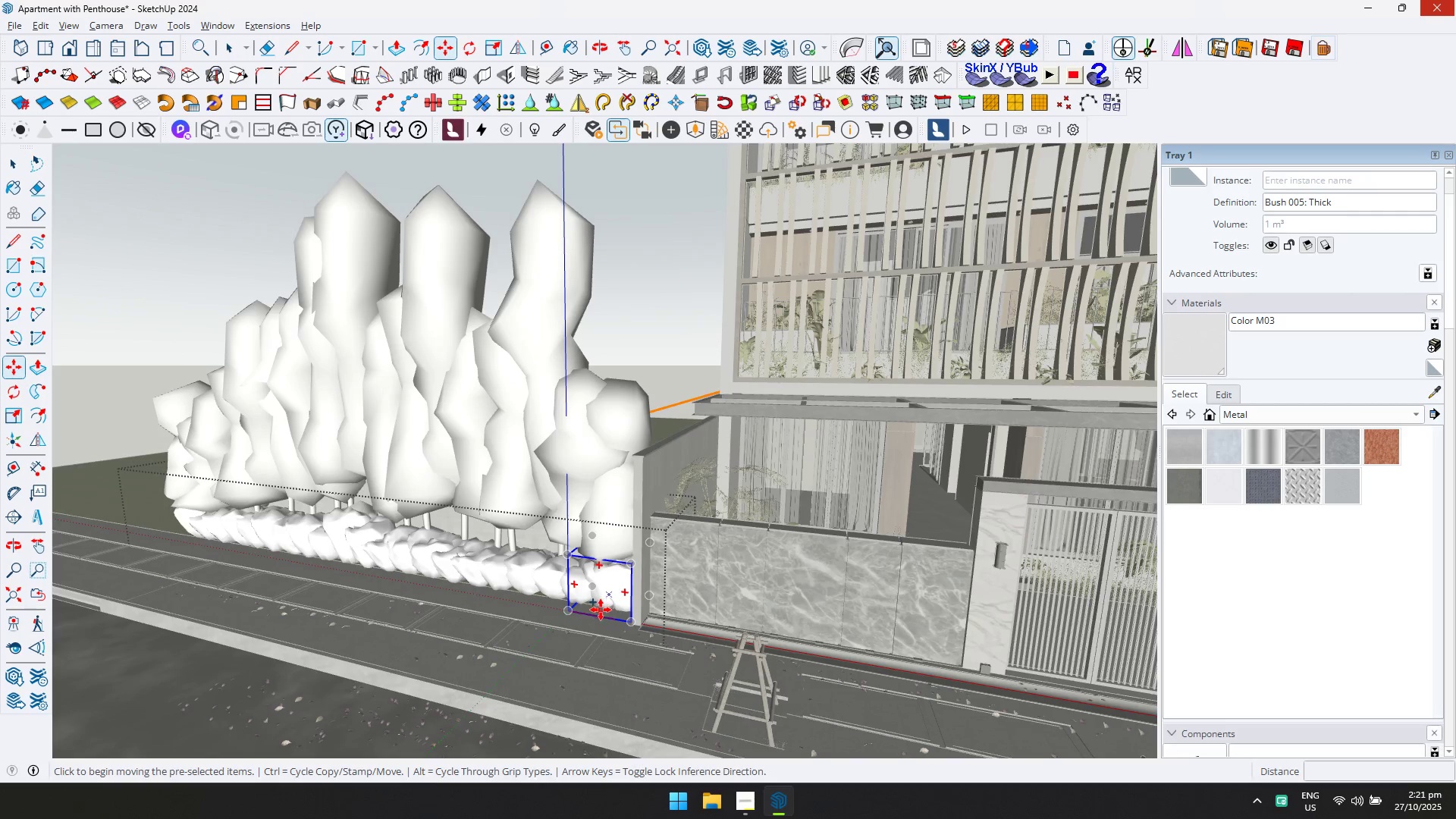 
key(Control+ControlLeft)
 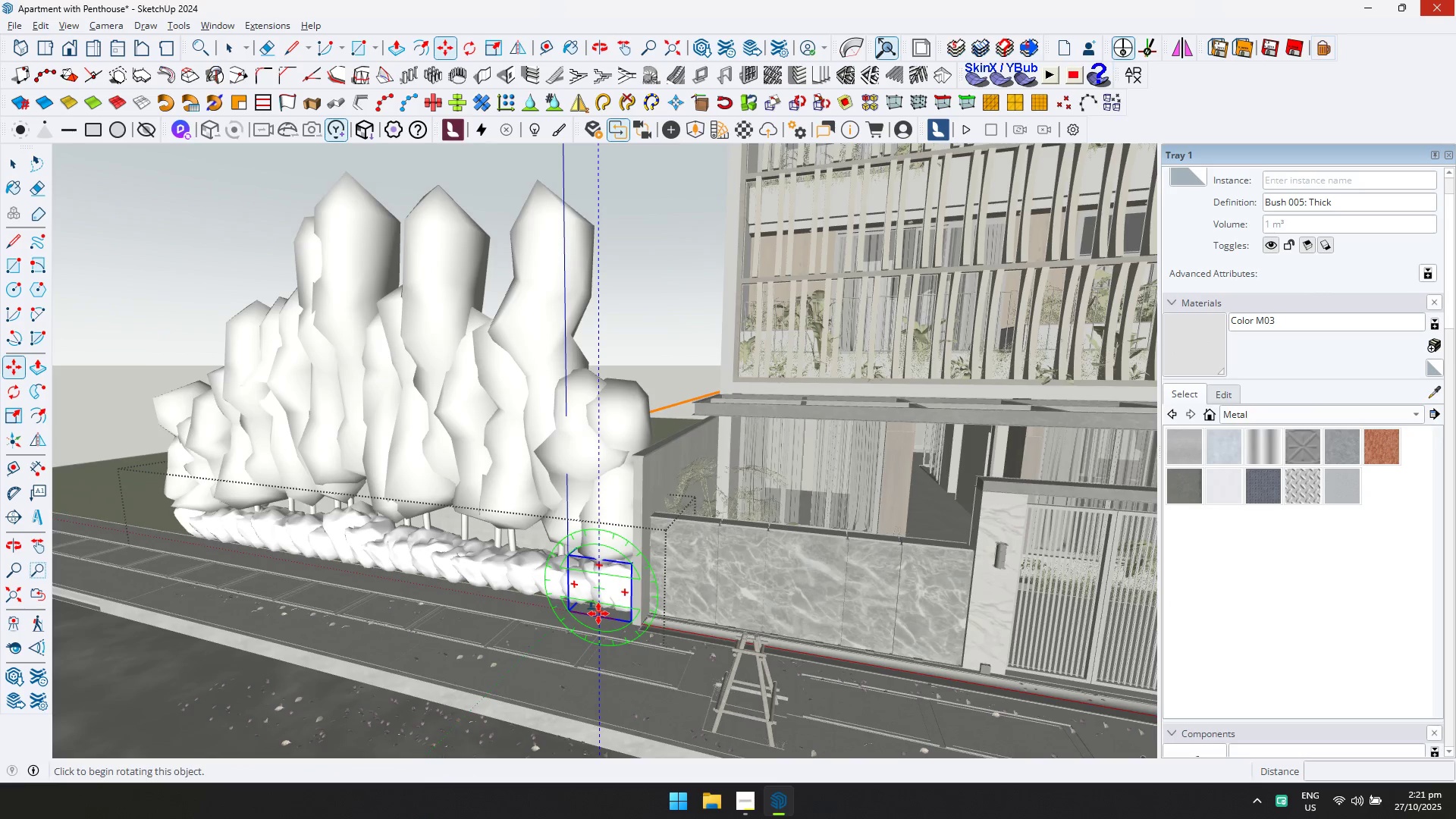 
key(Control+ControlLeft)